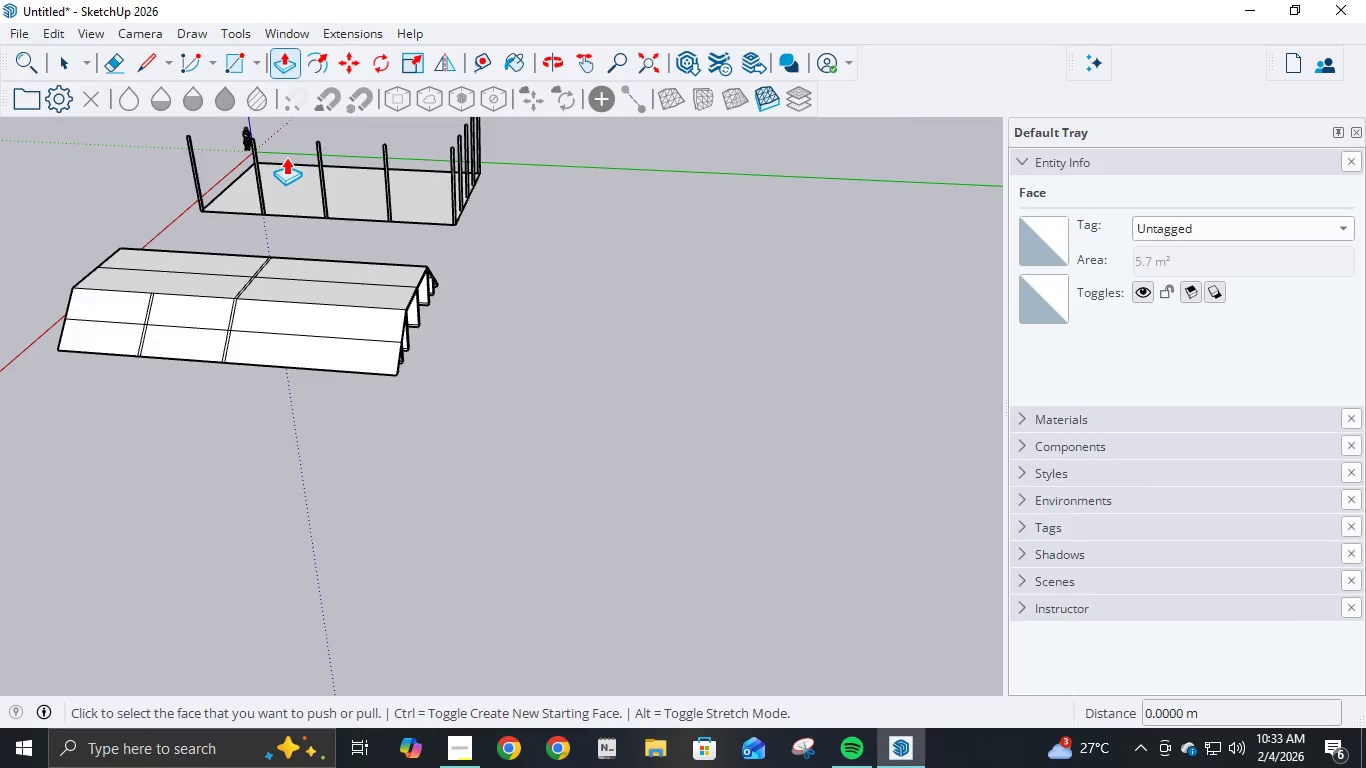 
key(Control+Z)
 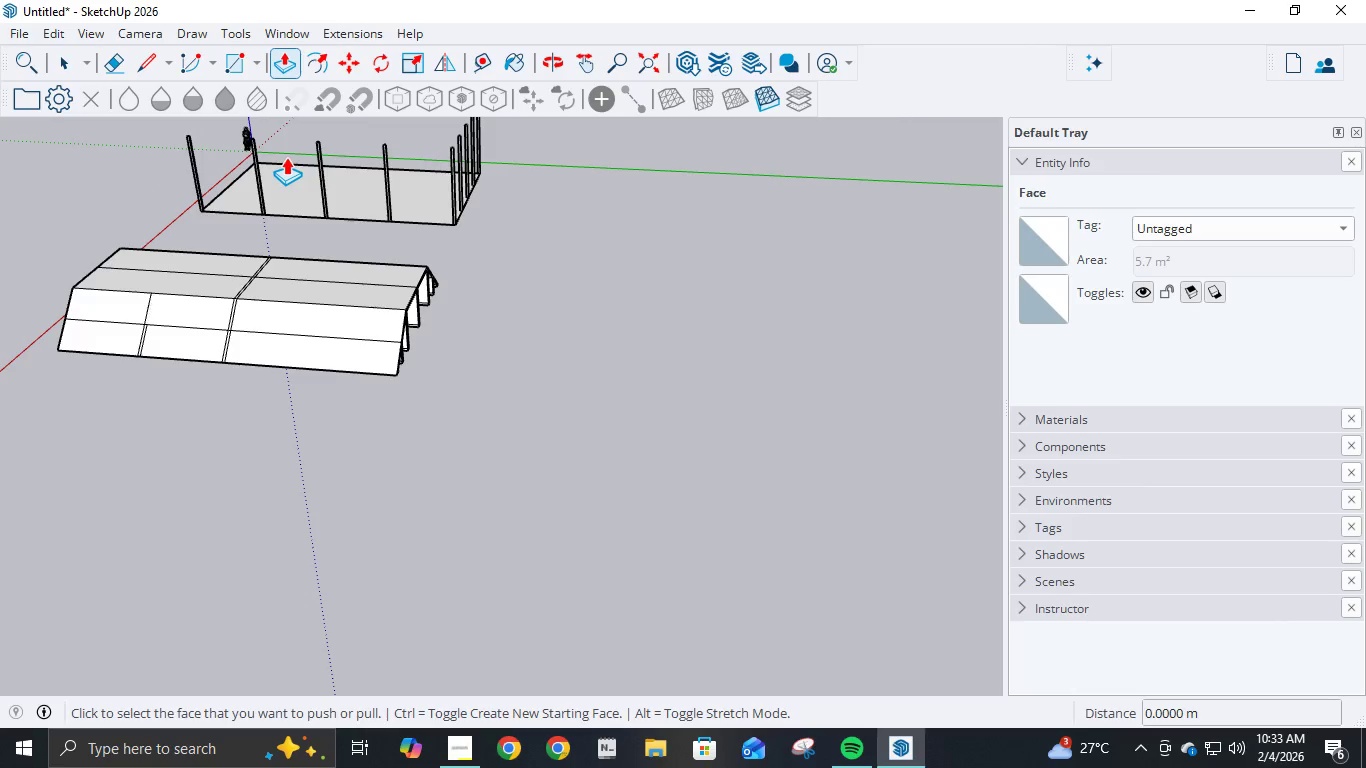 
key(Control+Z)
 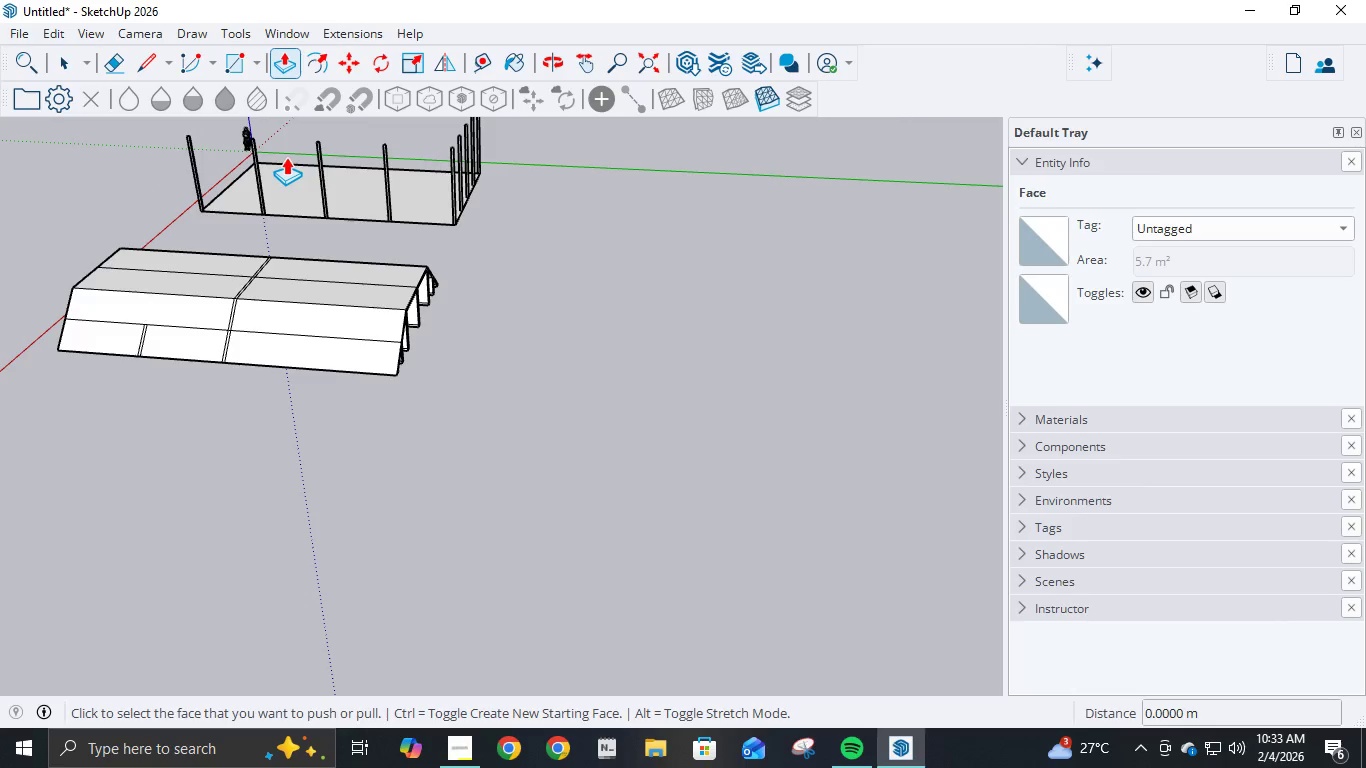 
key(Control+Z)
 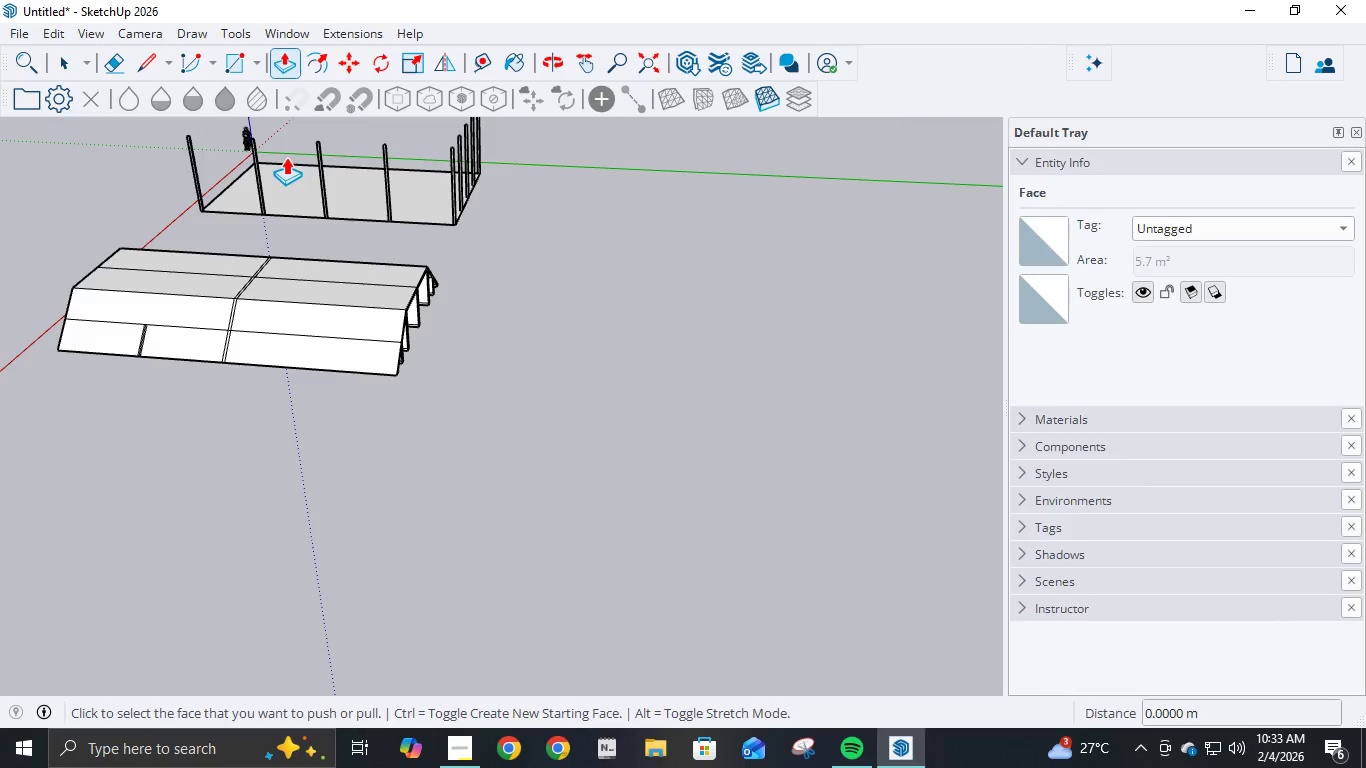 
key(Control+Z)
 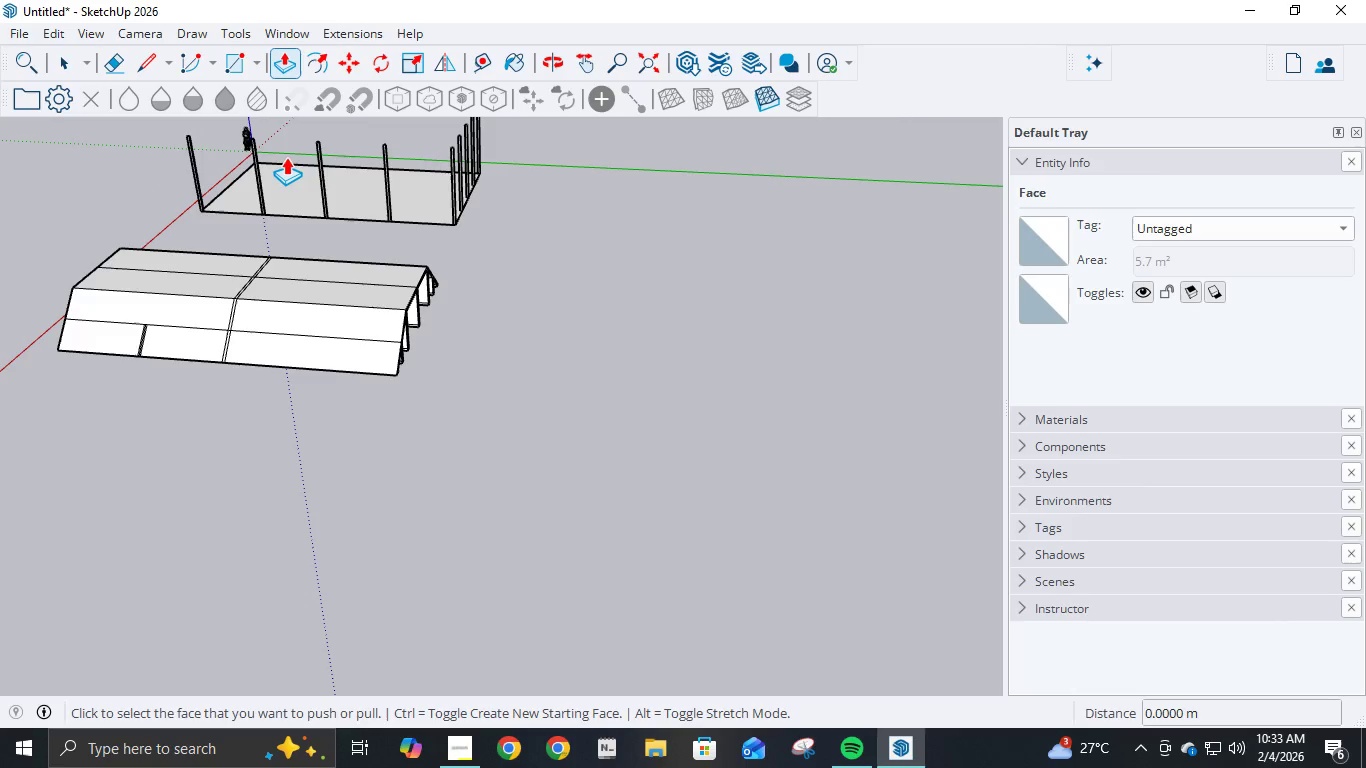 
key(Control+Z)
 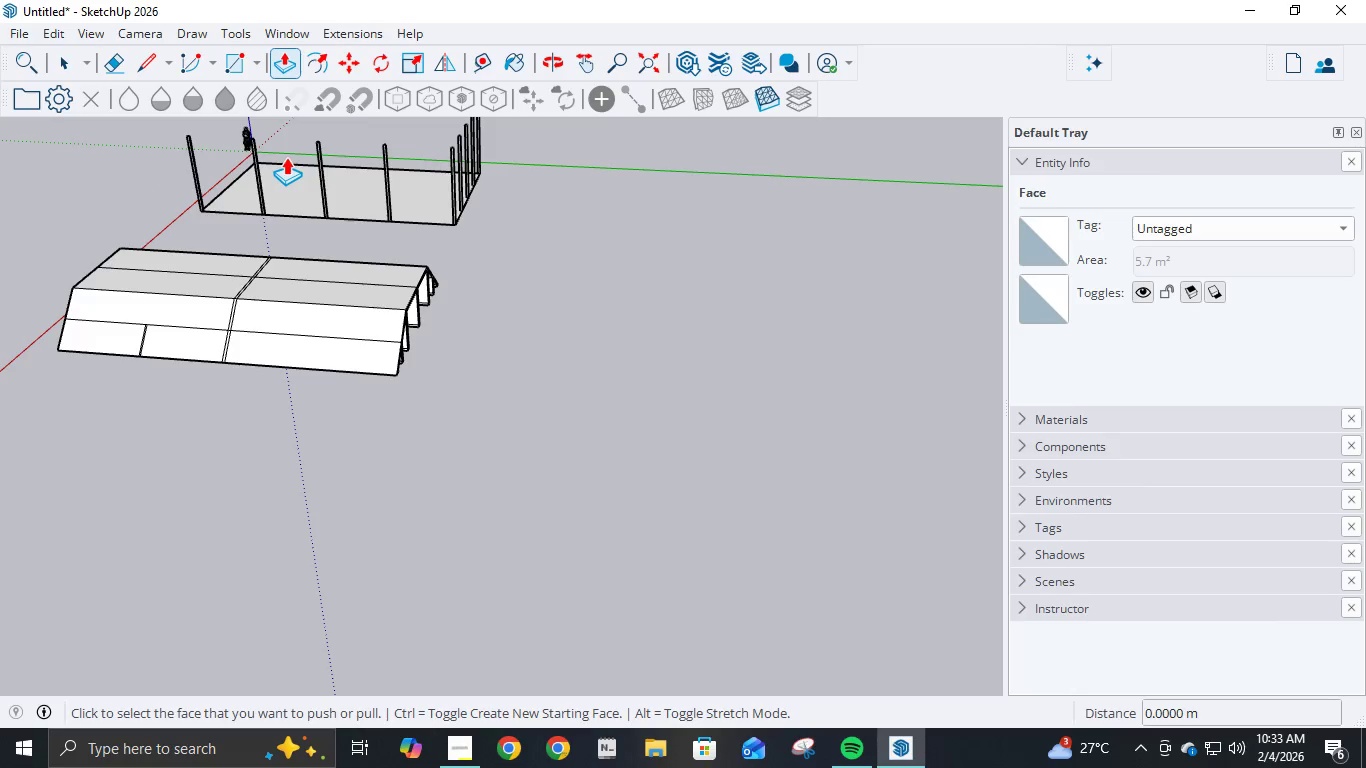 
key(Control+Z)
 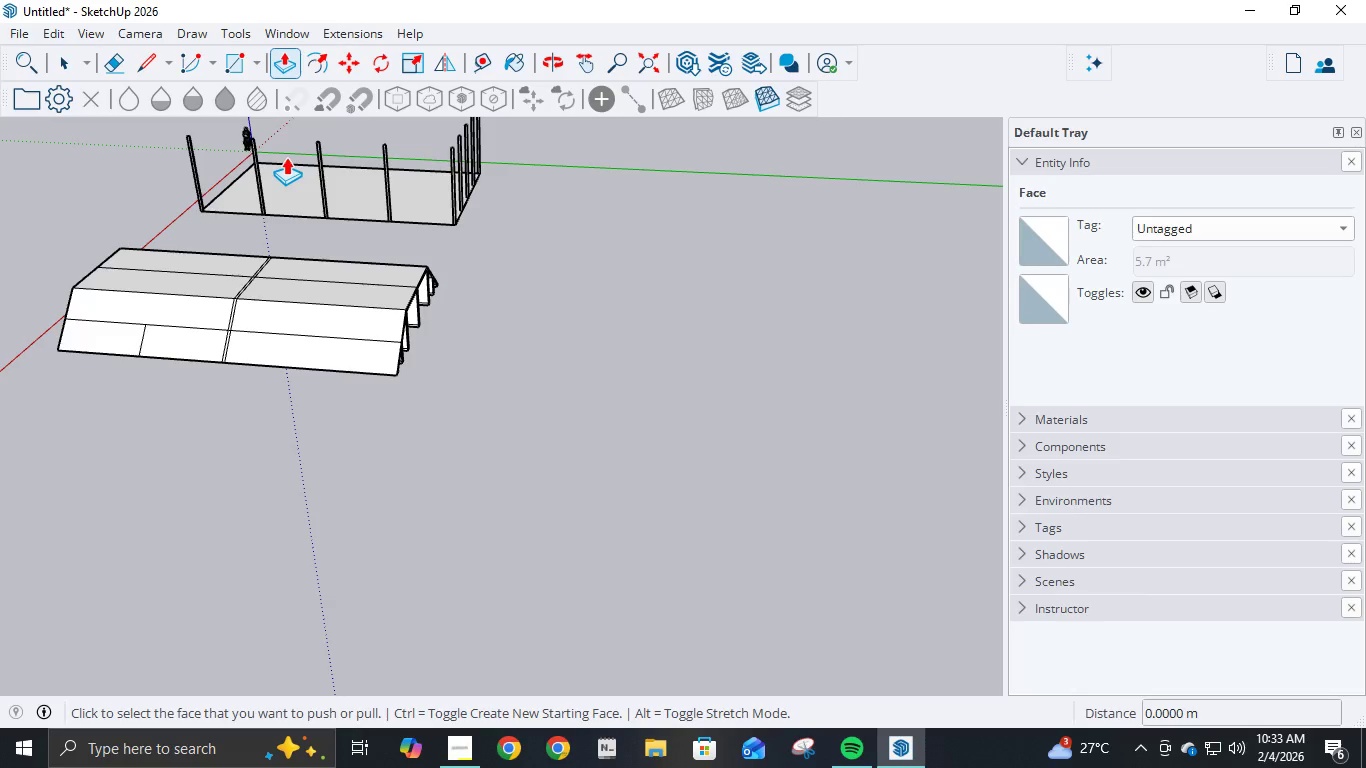 
key(Control+Z)
 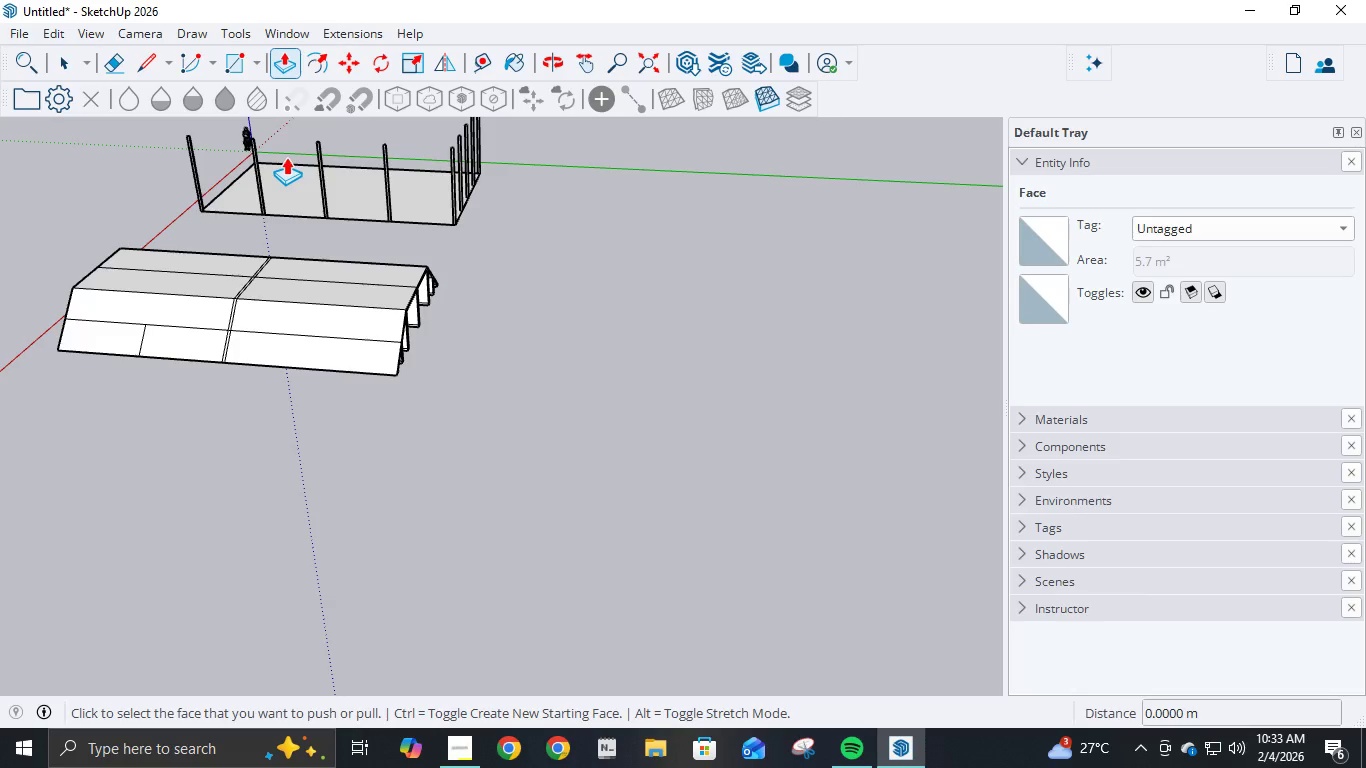 
key(Control+Z)
 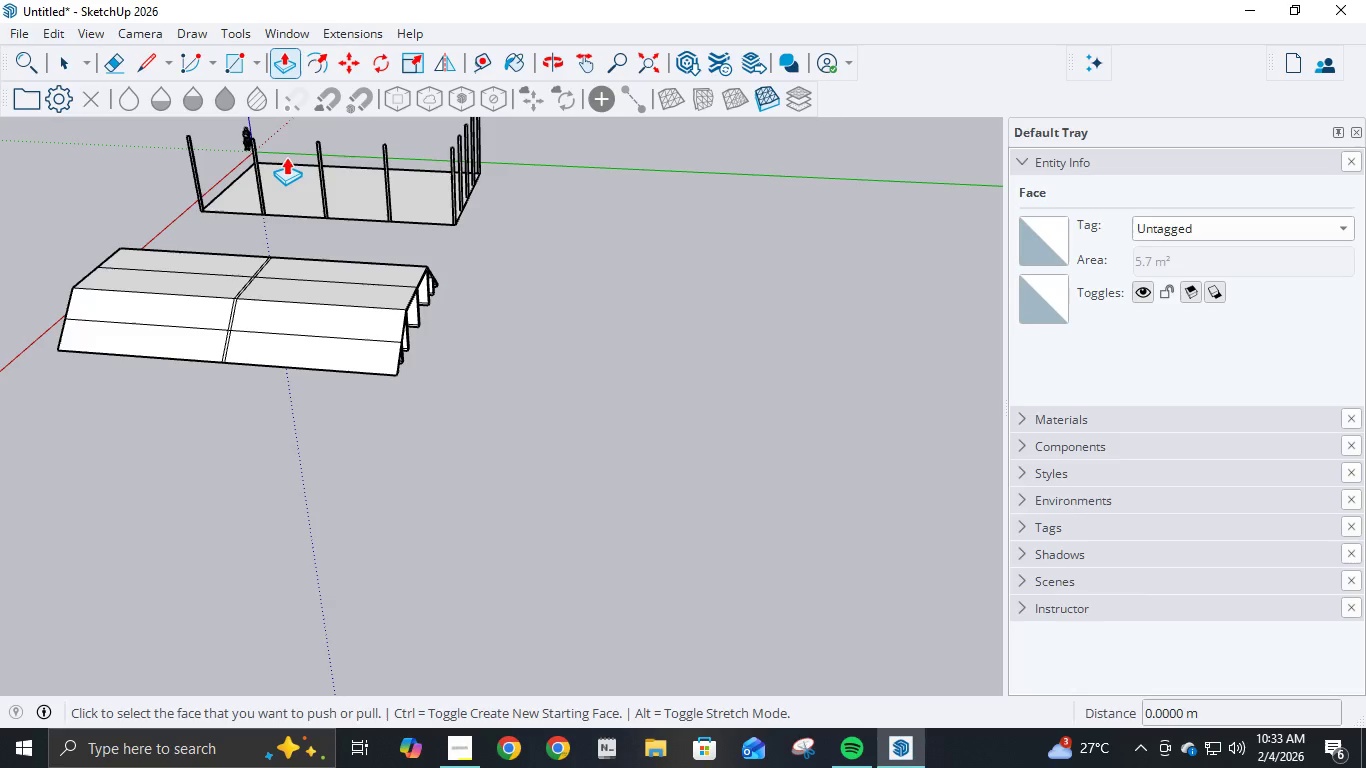 
key(Control+Z)
 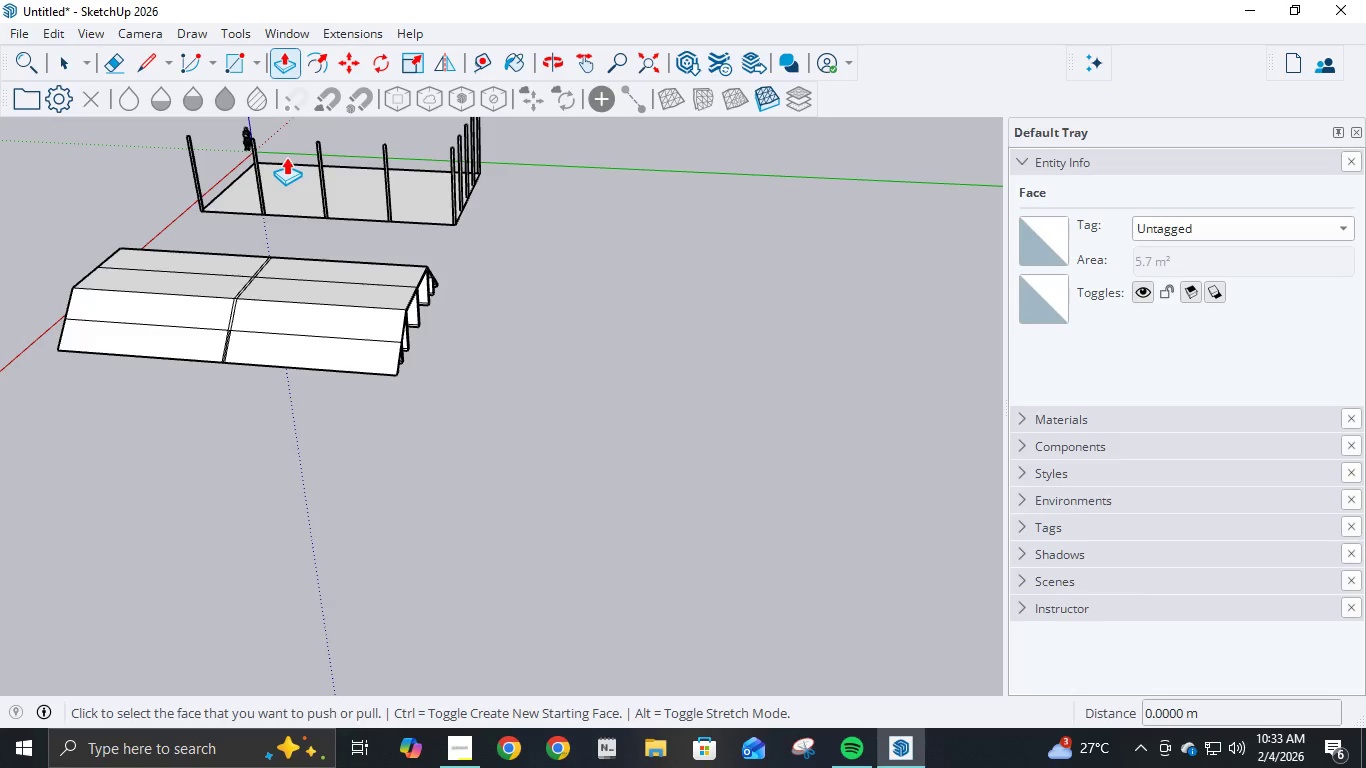 
key(Control+Z)
 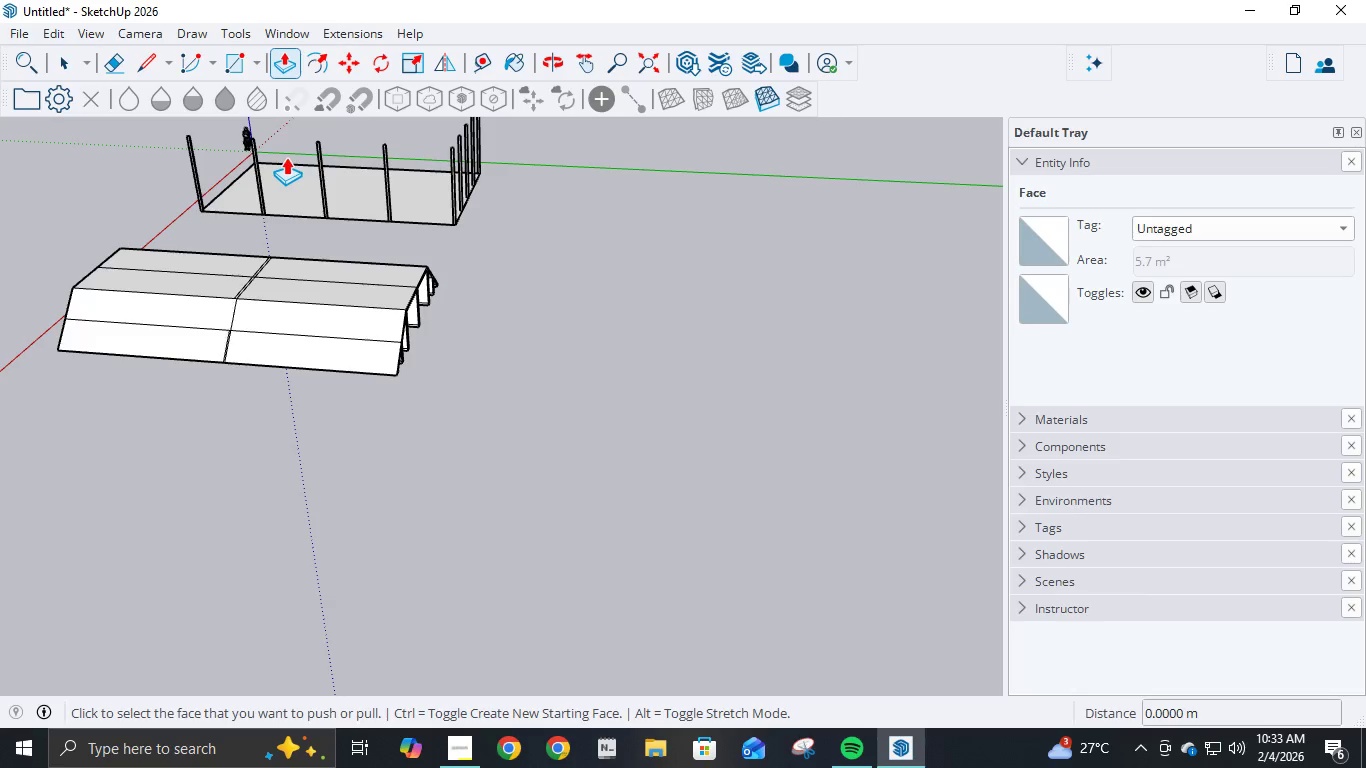 
key(Control+Z)
 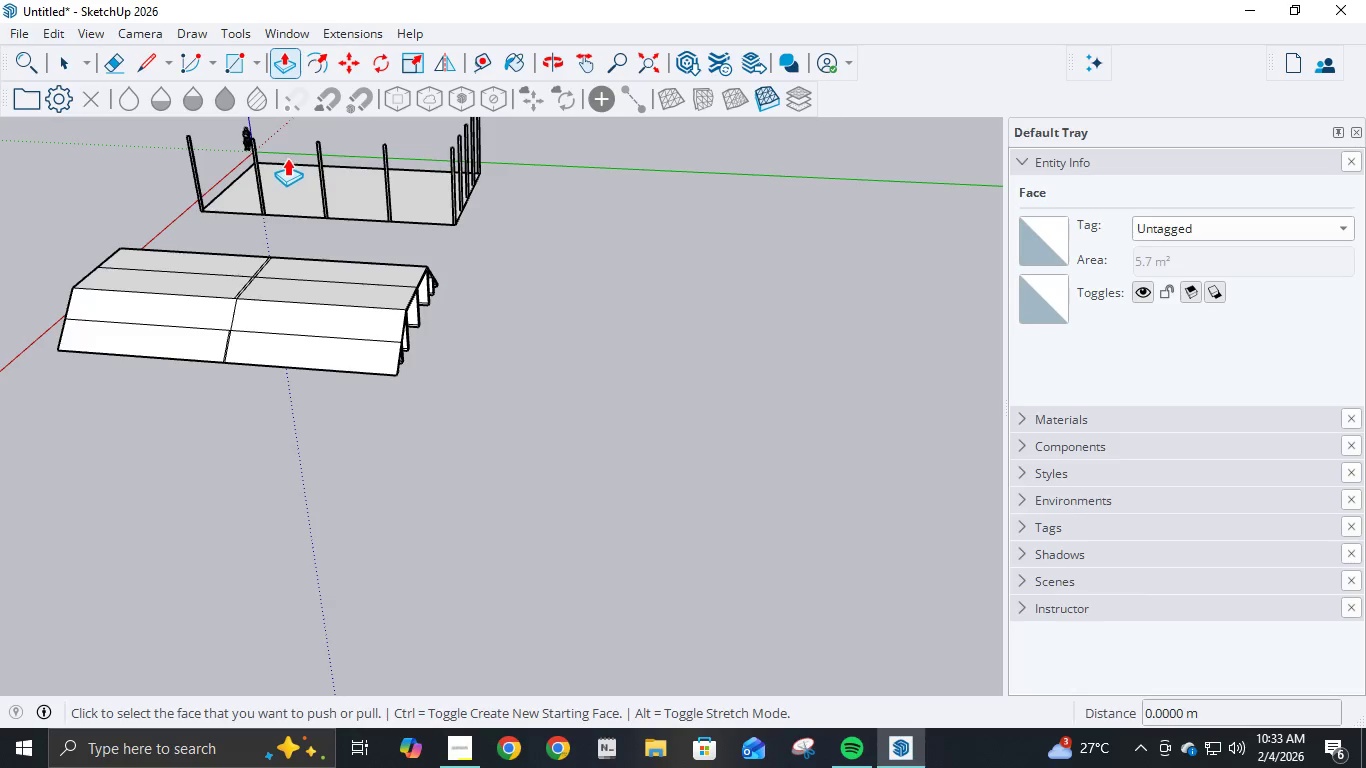 
key(Control+Z)
 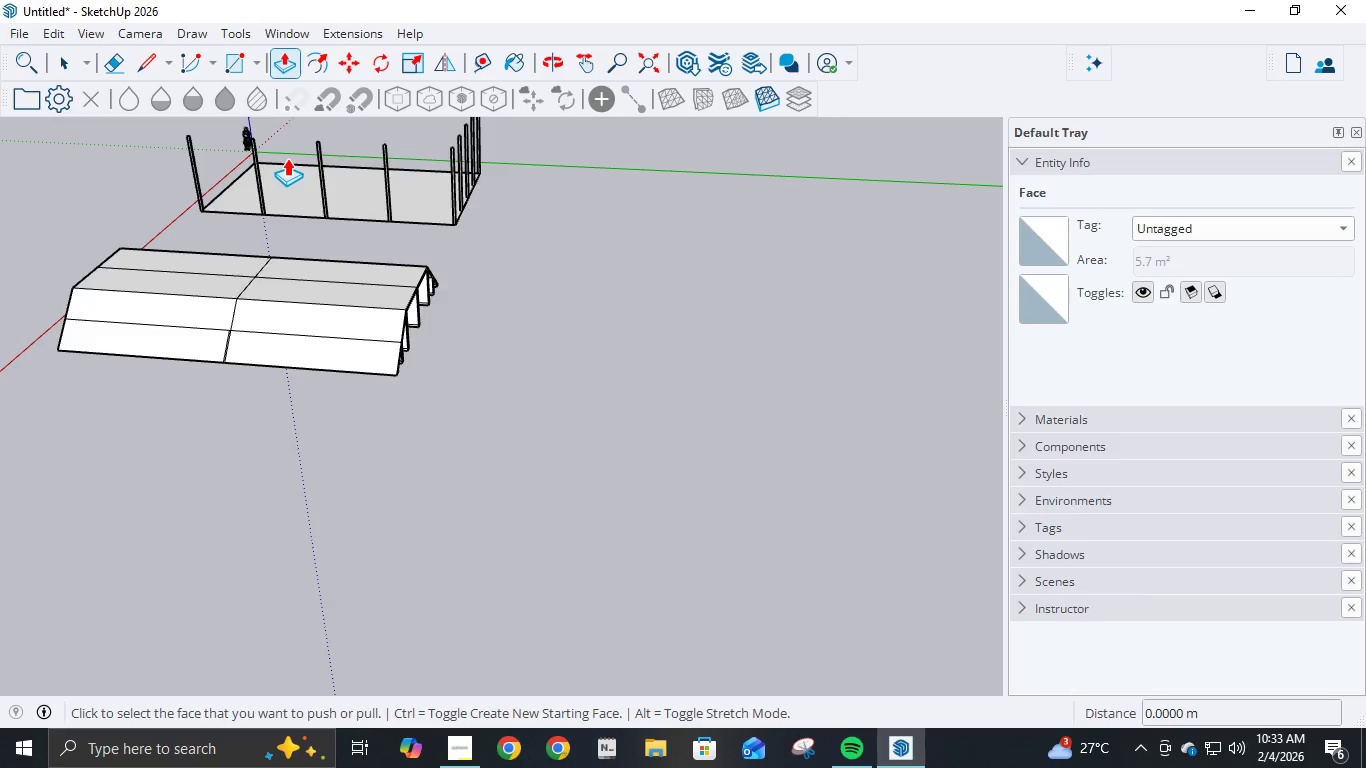 
key(Control+Z)
 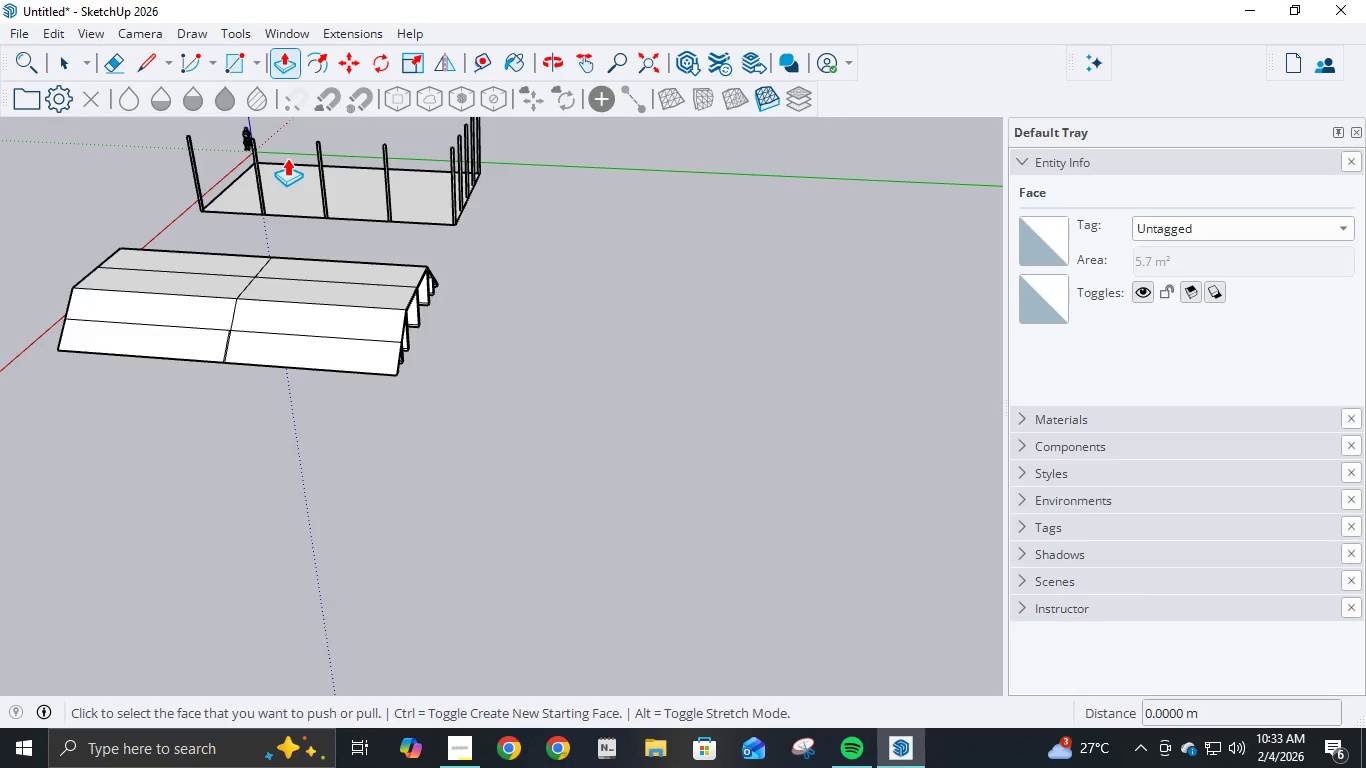 
key(Control+Z)
 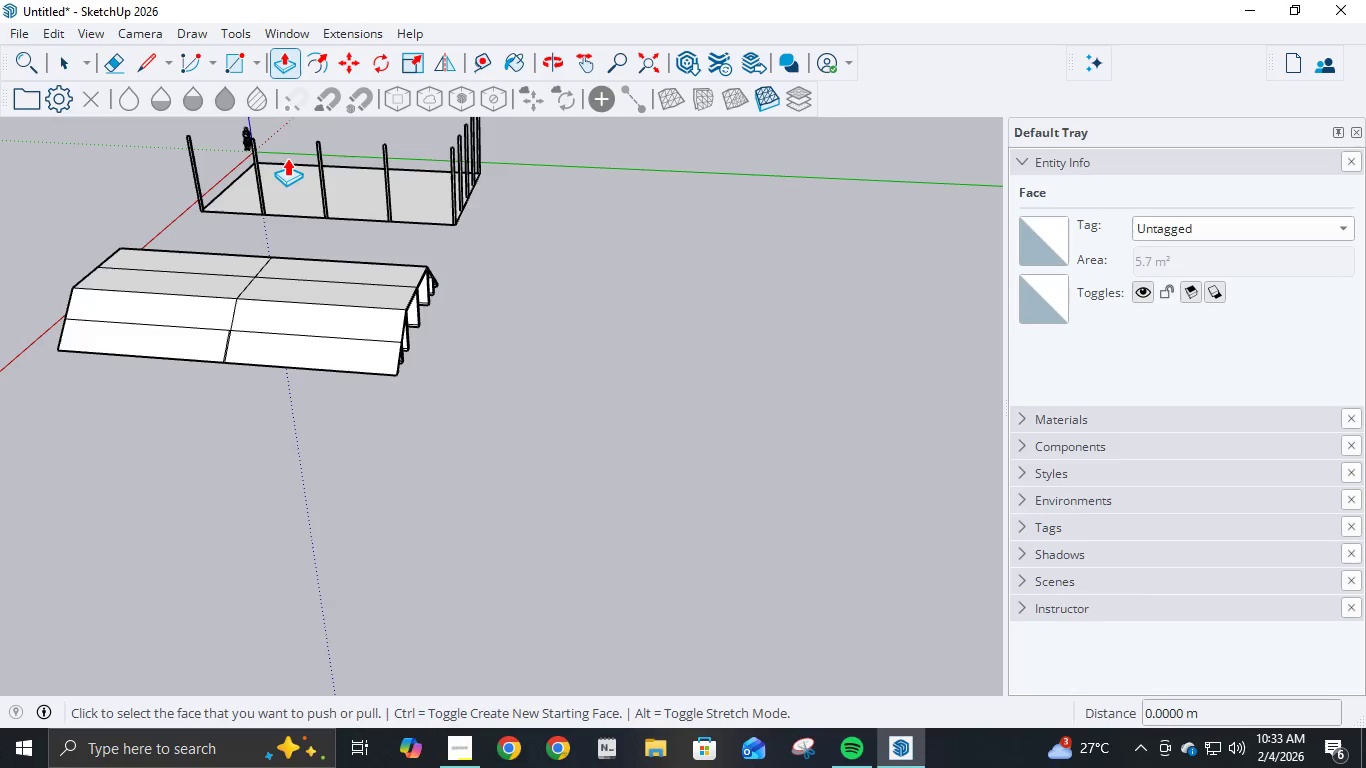 
key(Control+Z)
 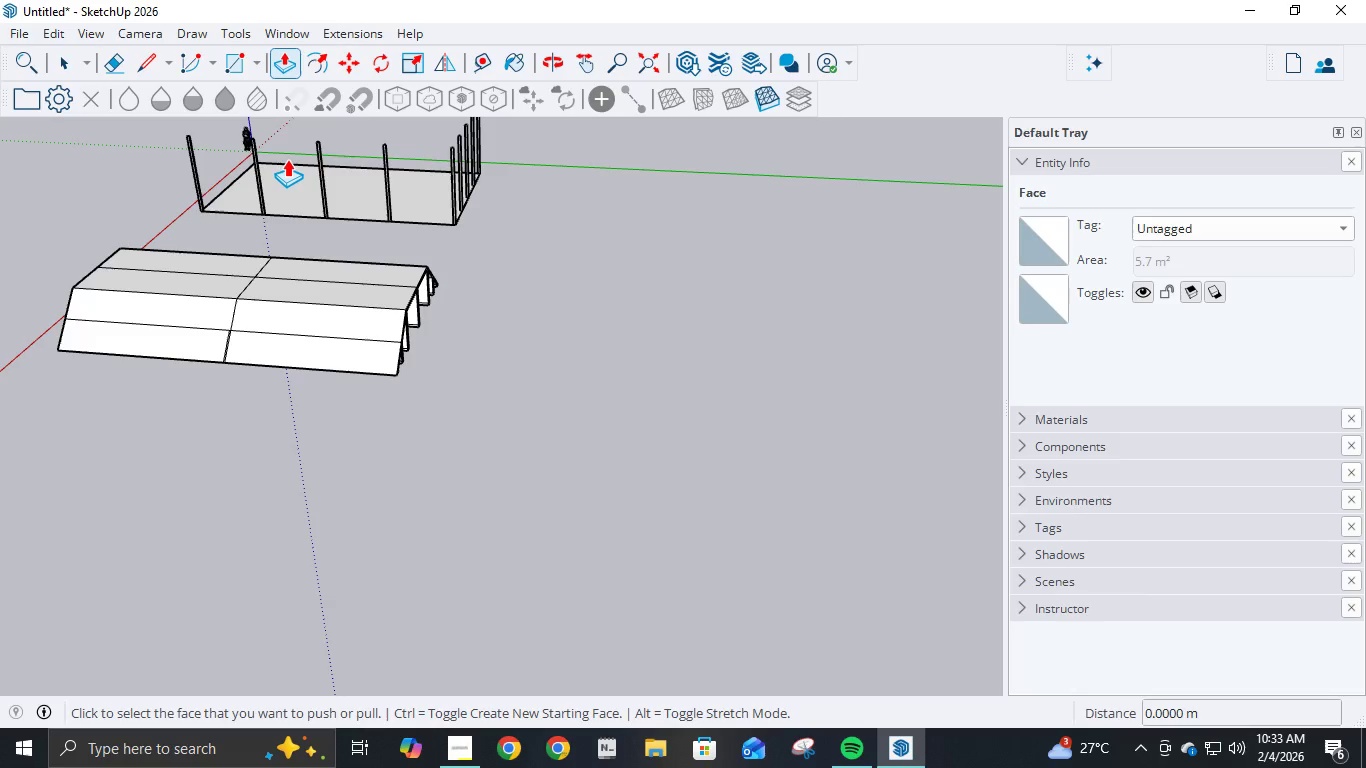 
key(Control+Z)
 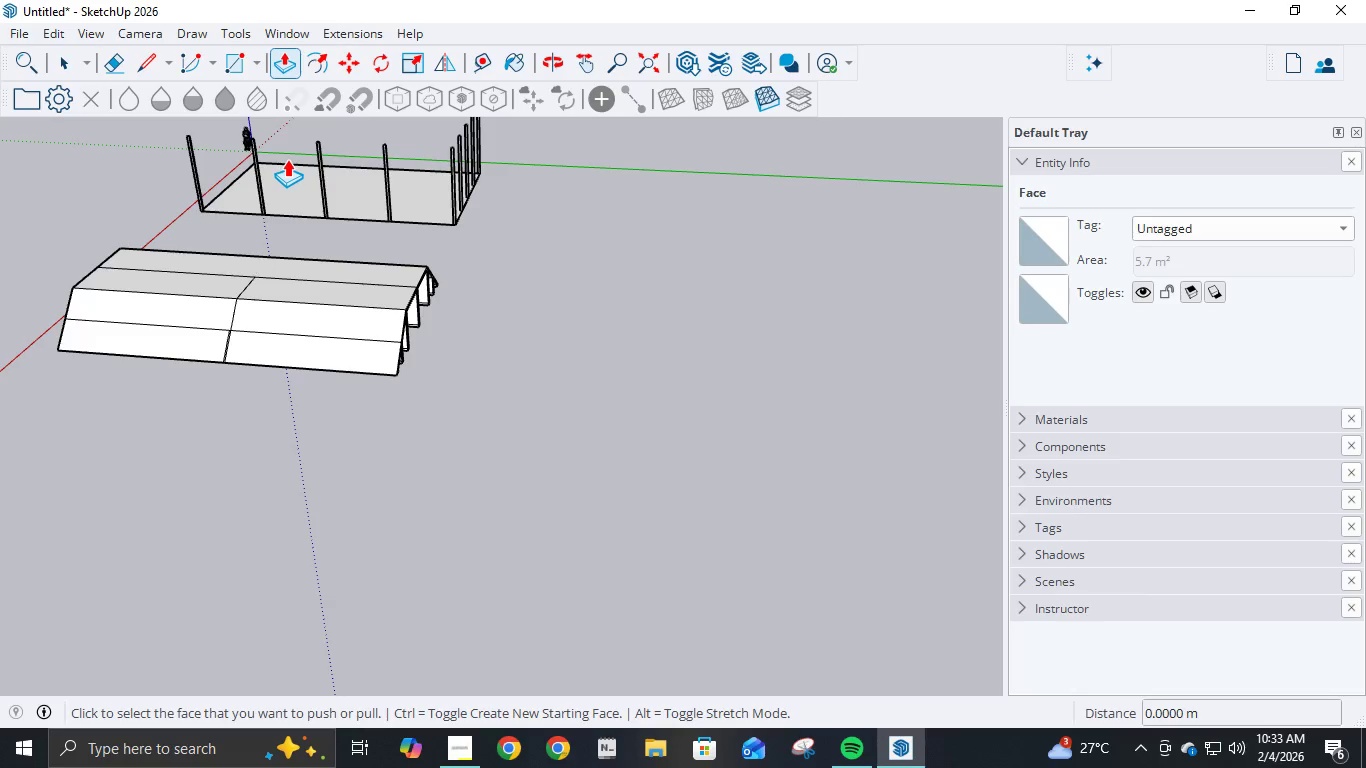 
key(Control+Z)
 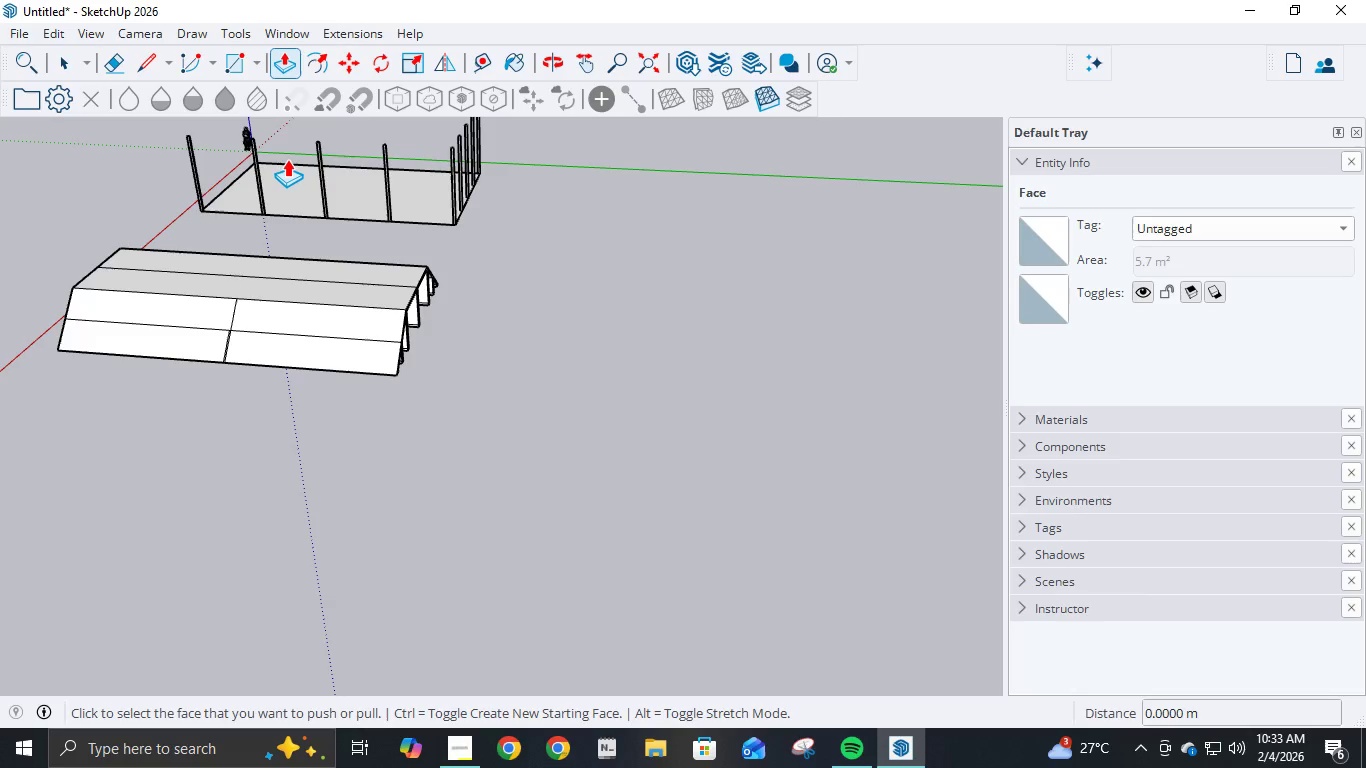 
key(Control+Z)
 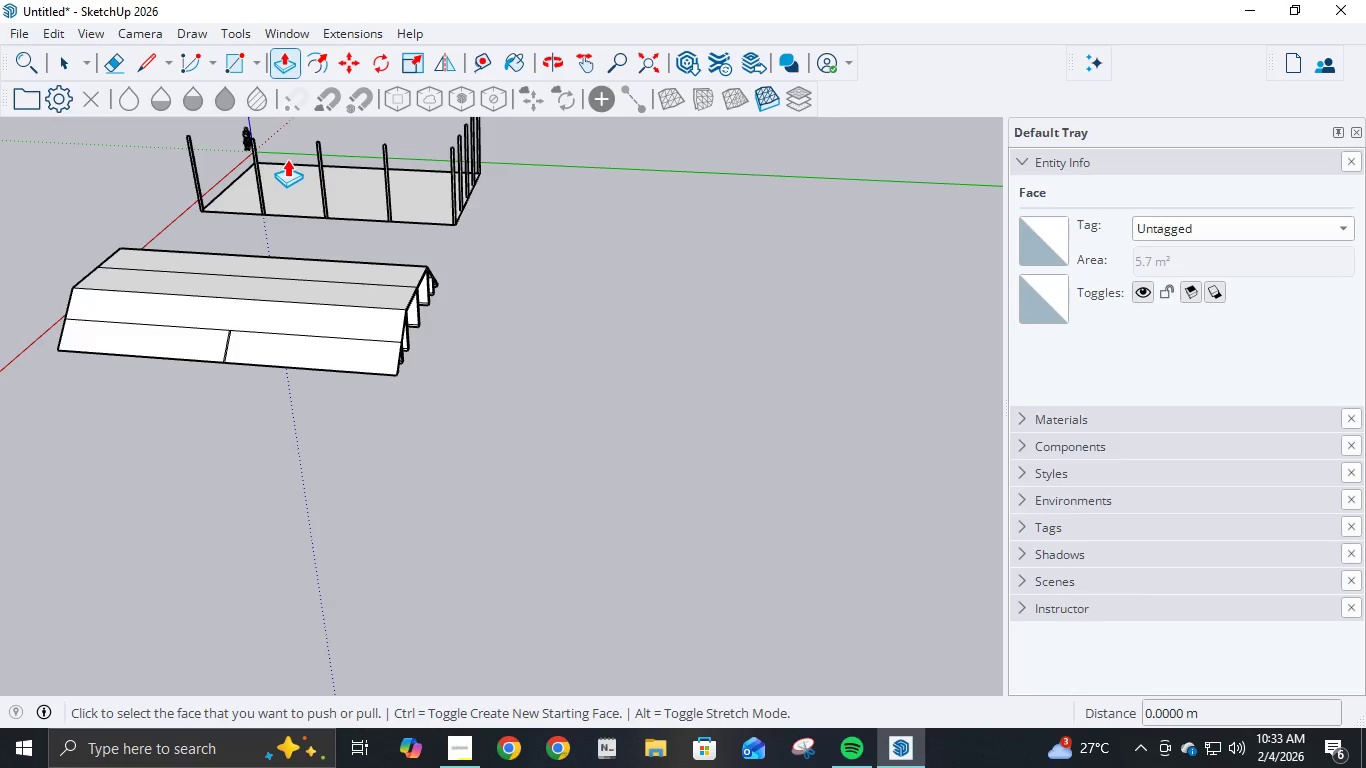 
key(Control+Z)
 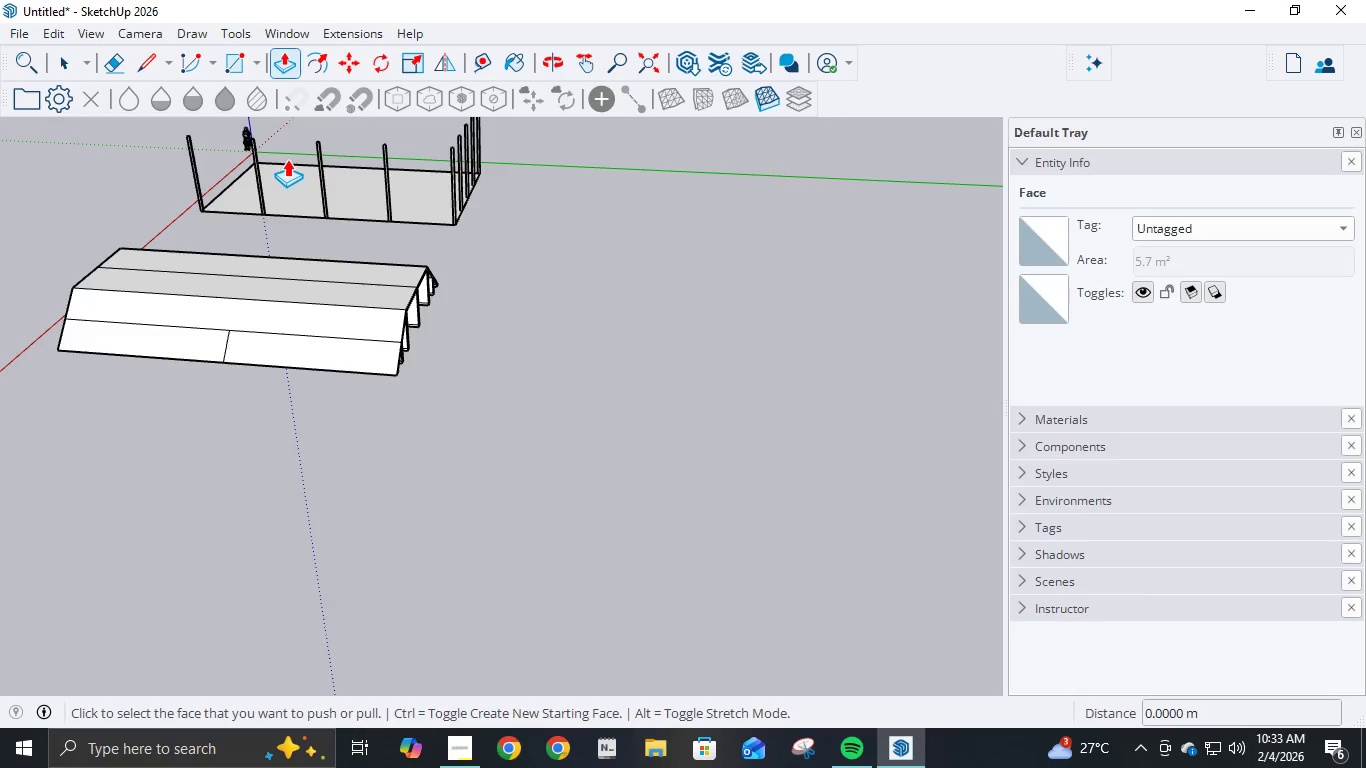 
key(Control+Z)
 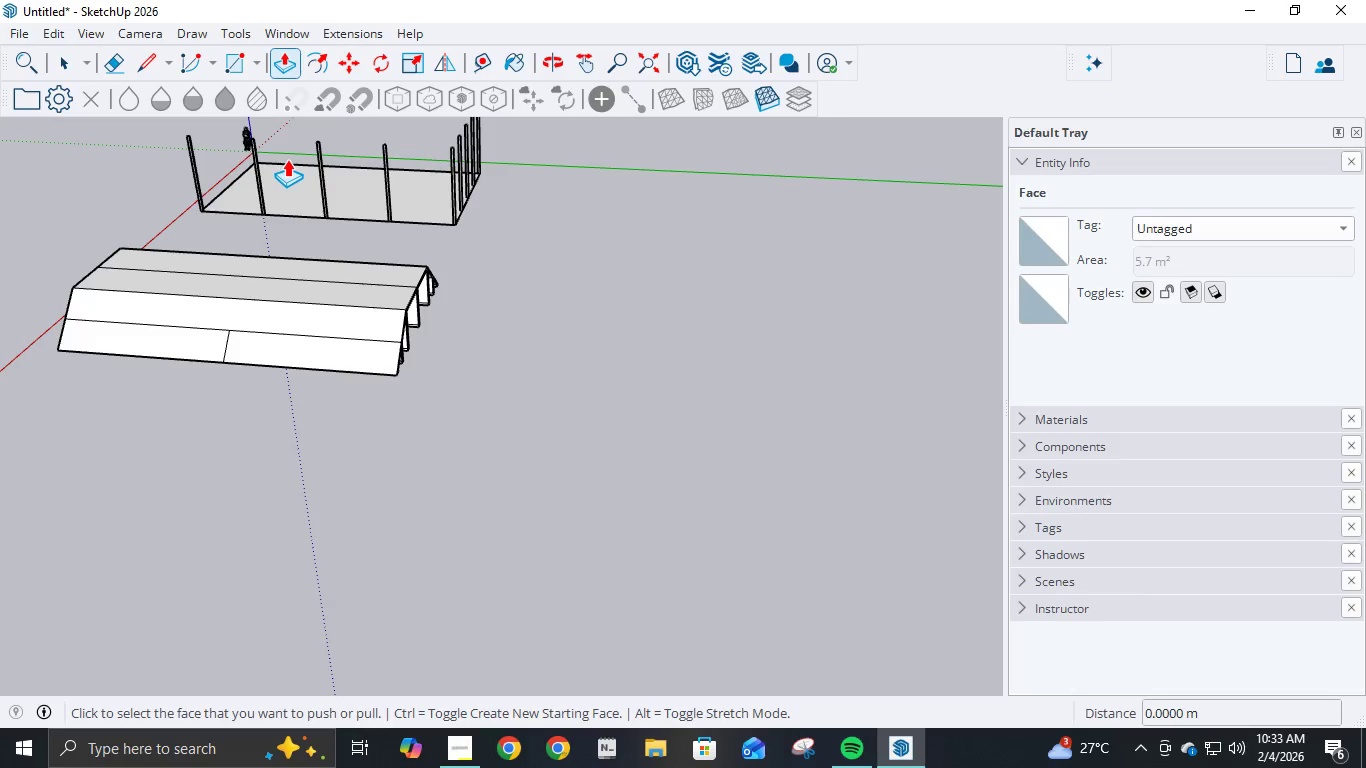 
key(Control+Z)
 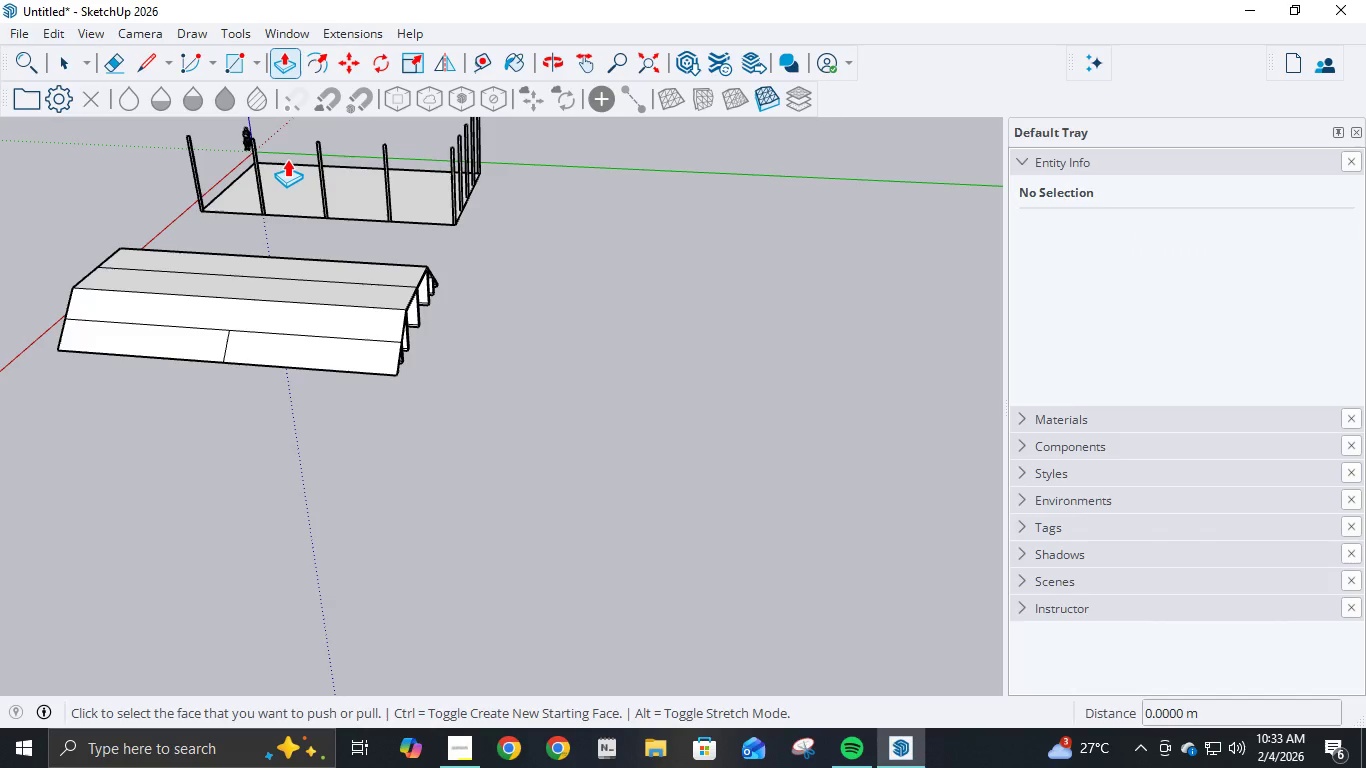 
key(Control+ControlLeft)
 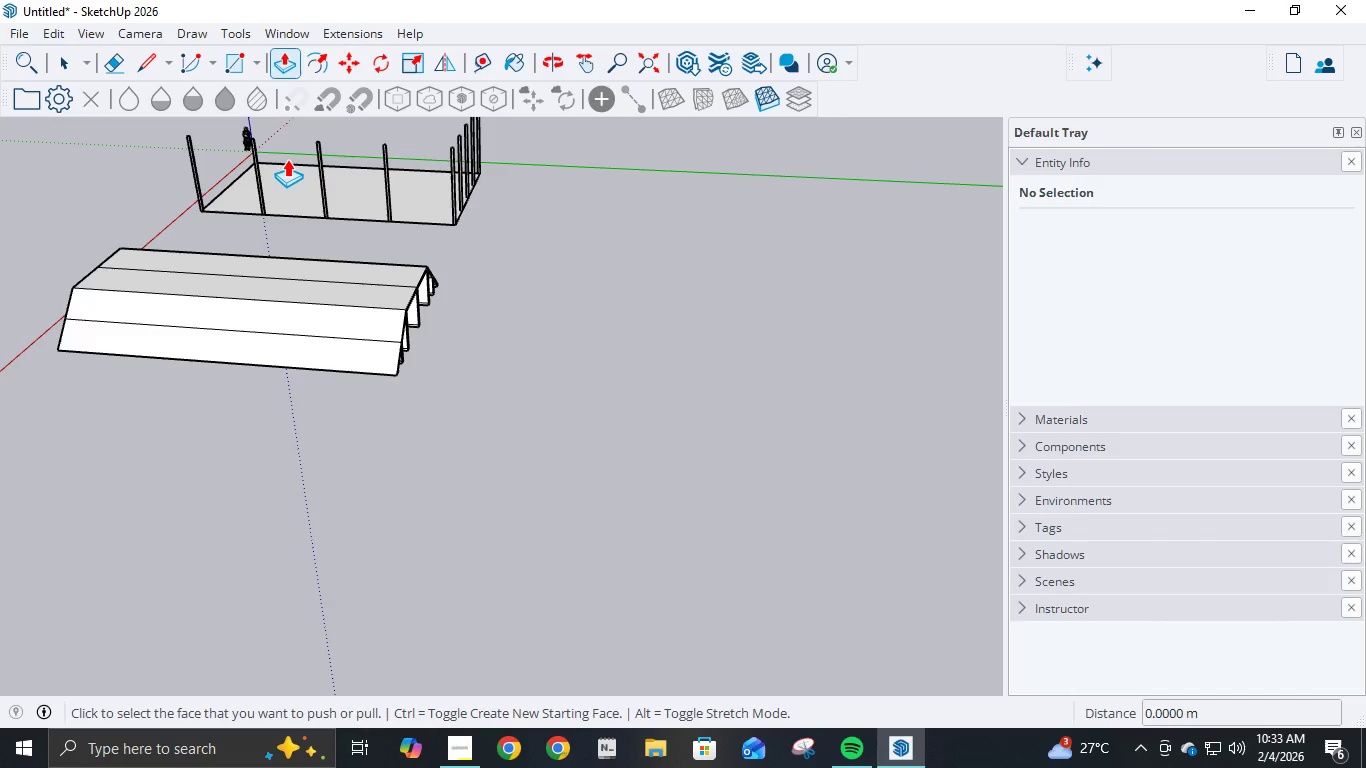 
key(Control+Z)
 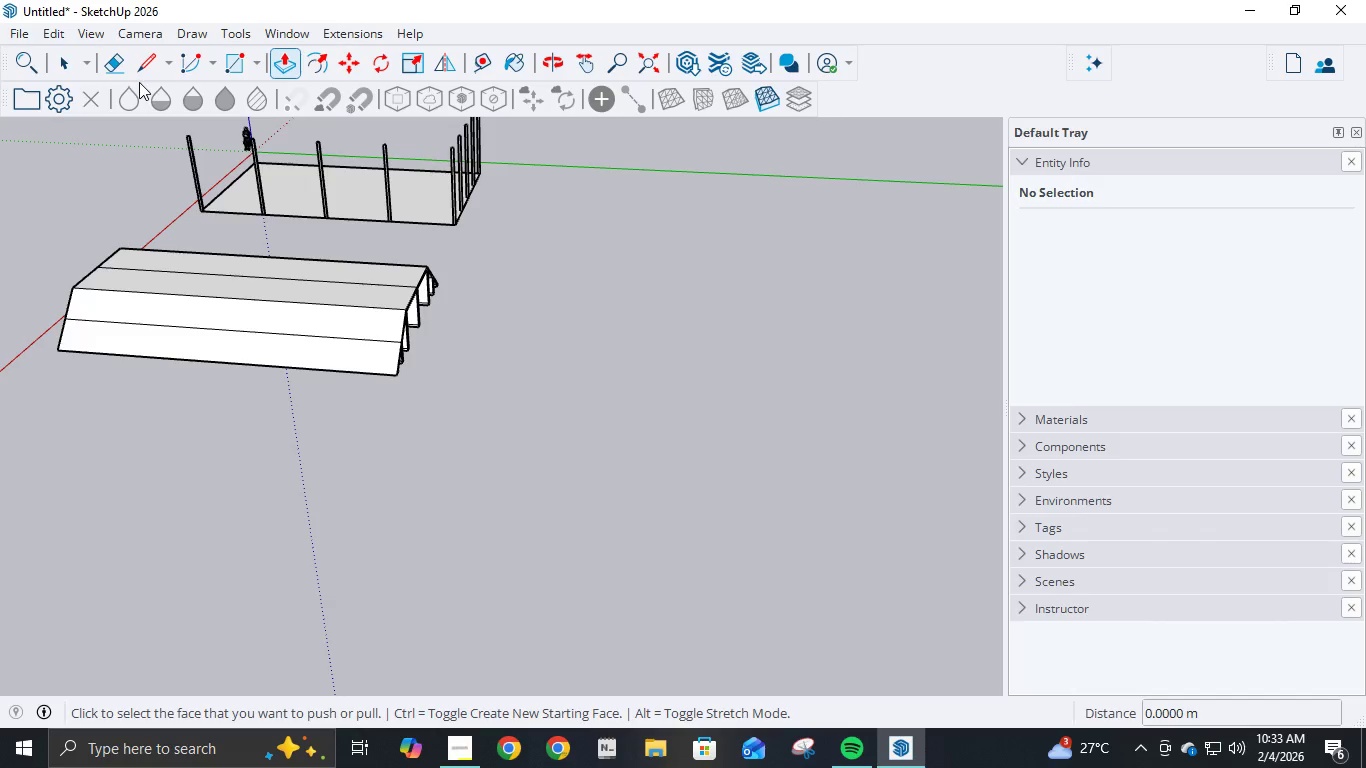 
left_click([145, 64])
 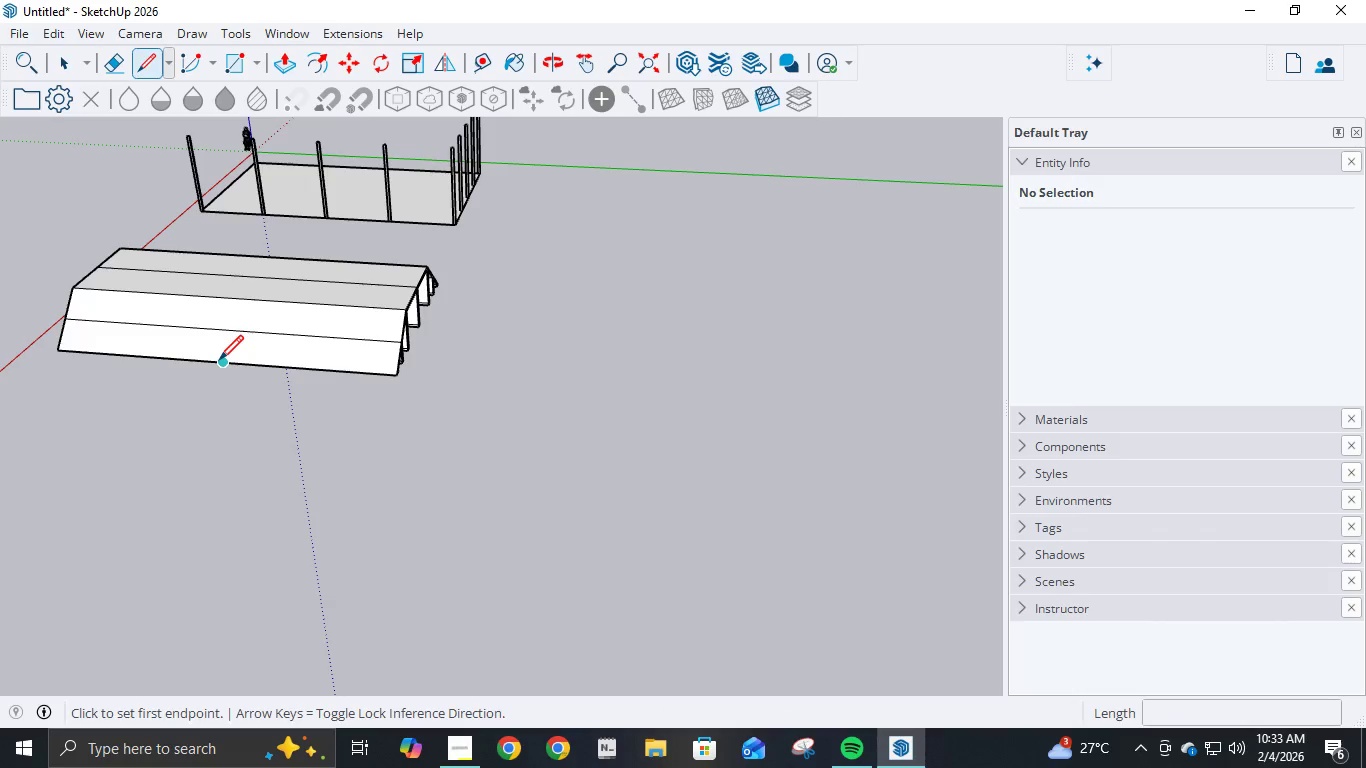 
left_click([219, 362])
 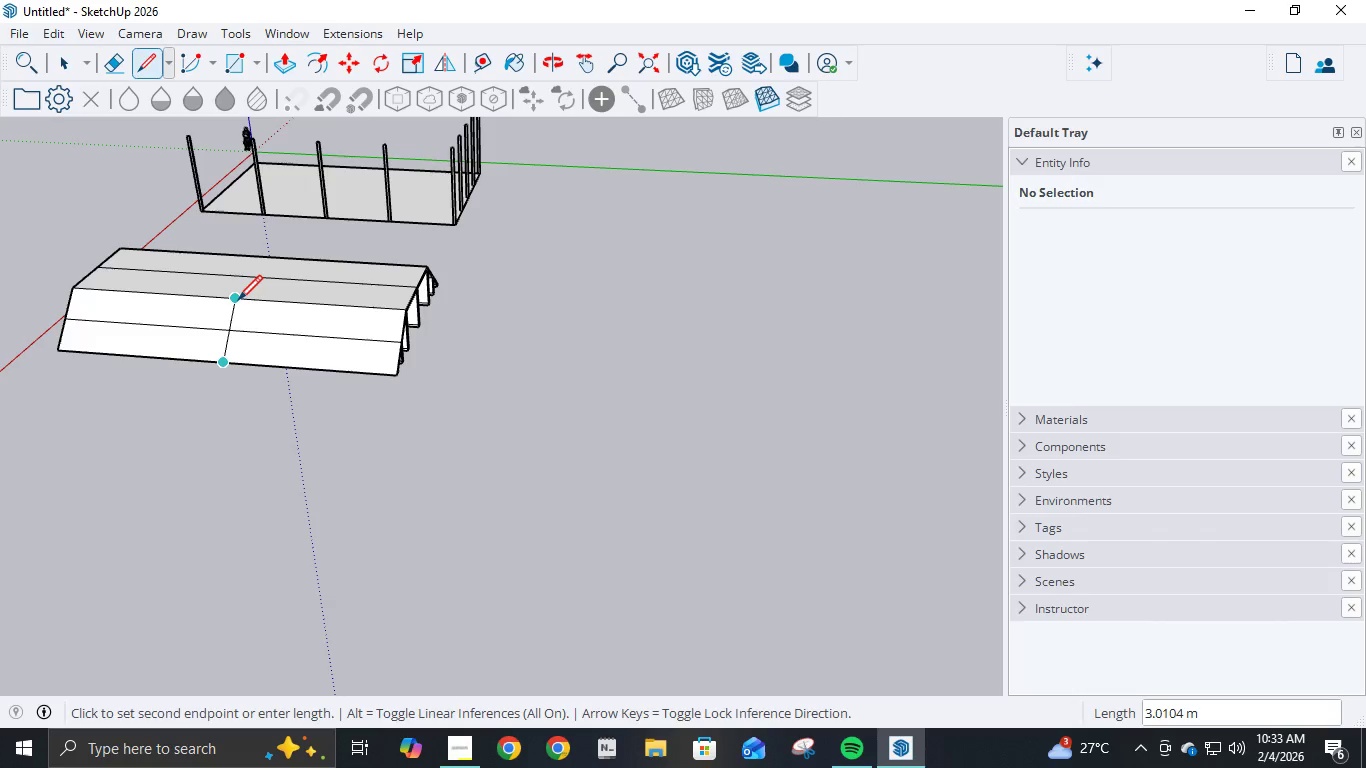 
left_click([238, 302])
 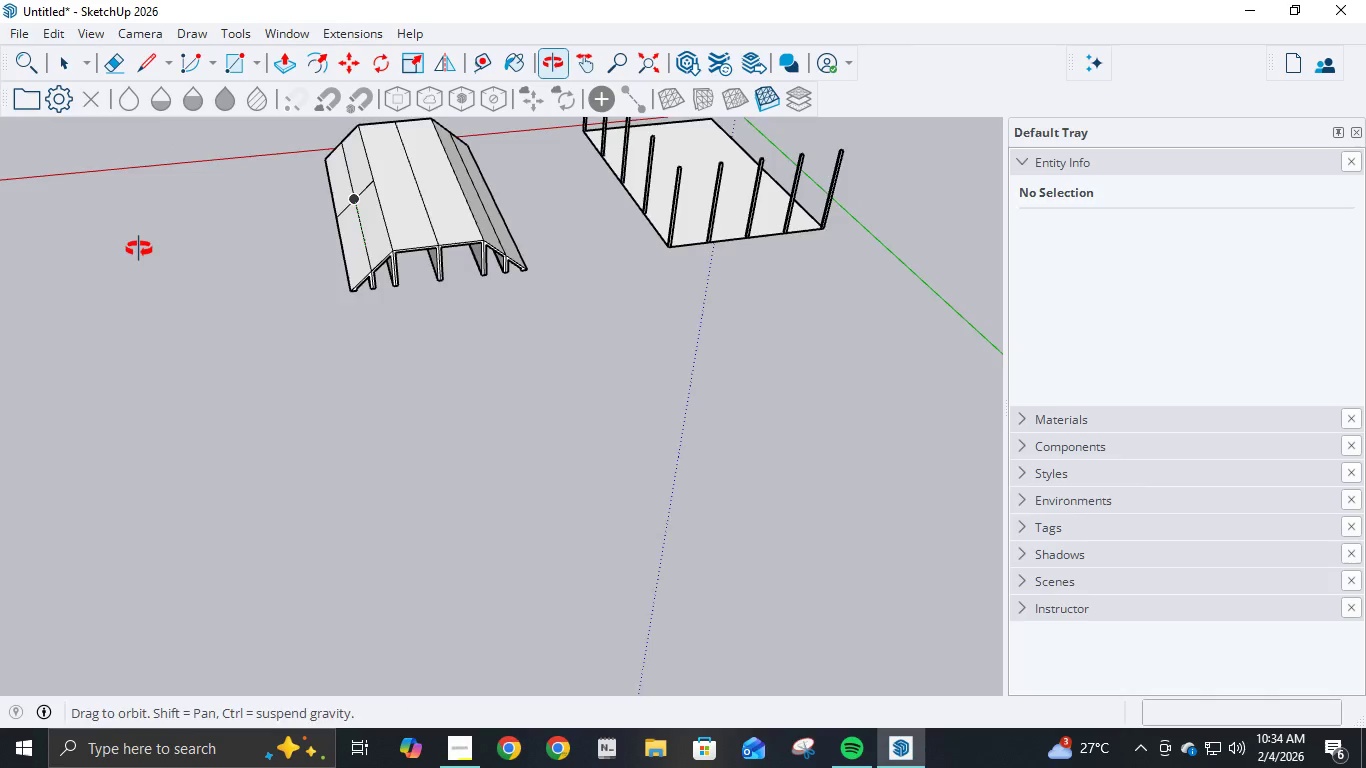 
scroll: coordinate [611, 196], scroll_direction: up, amount: 1.0
 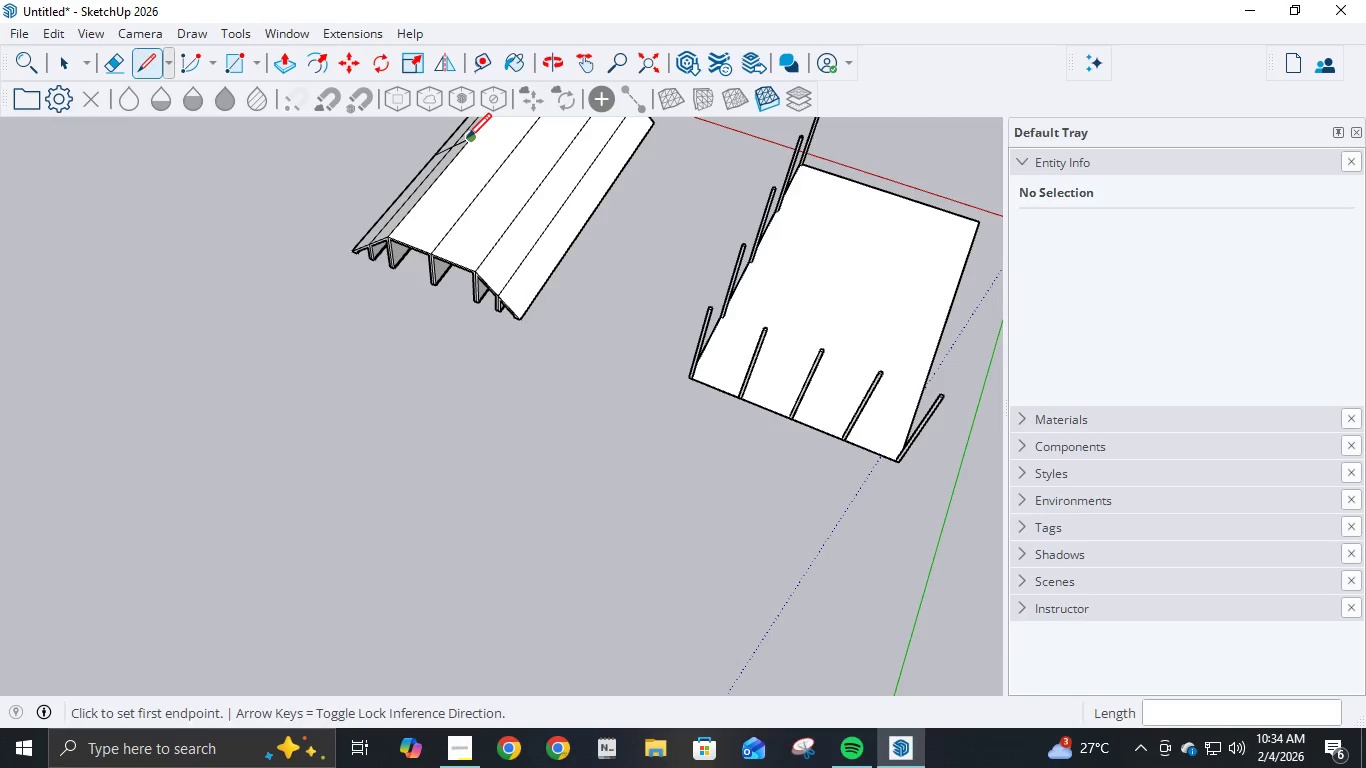 
left_click([467, 140])
 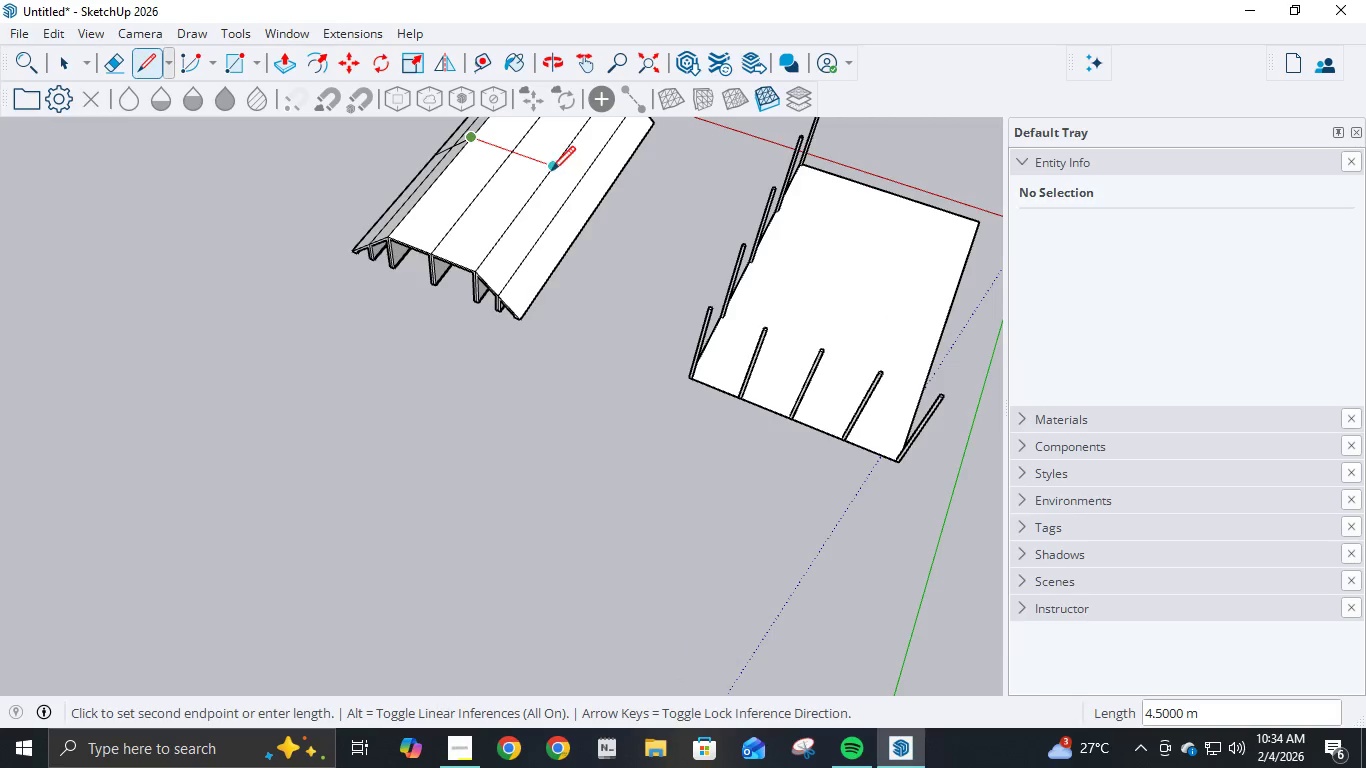 
left_click([550, 173])
 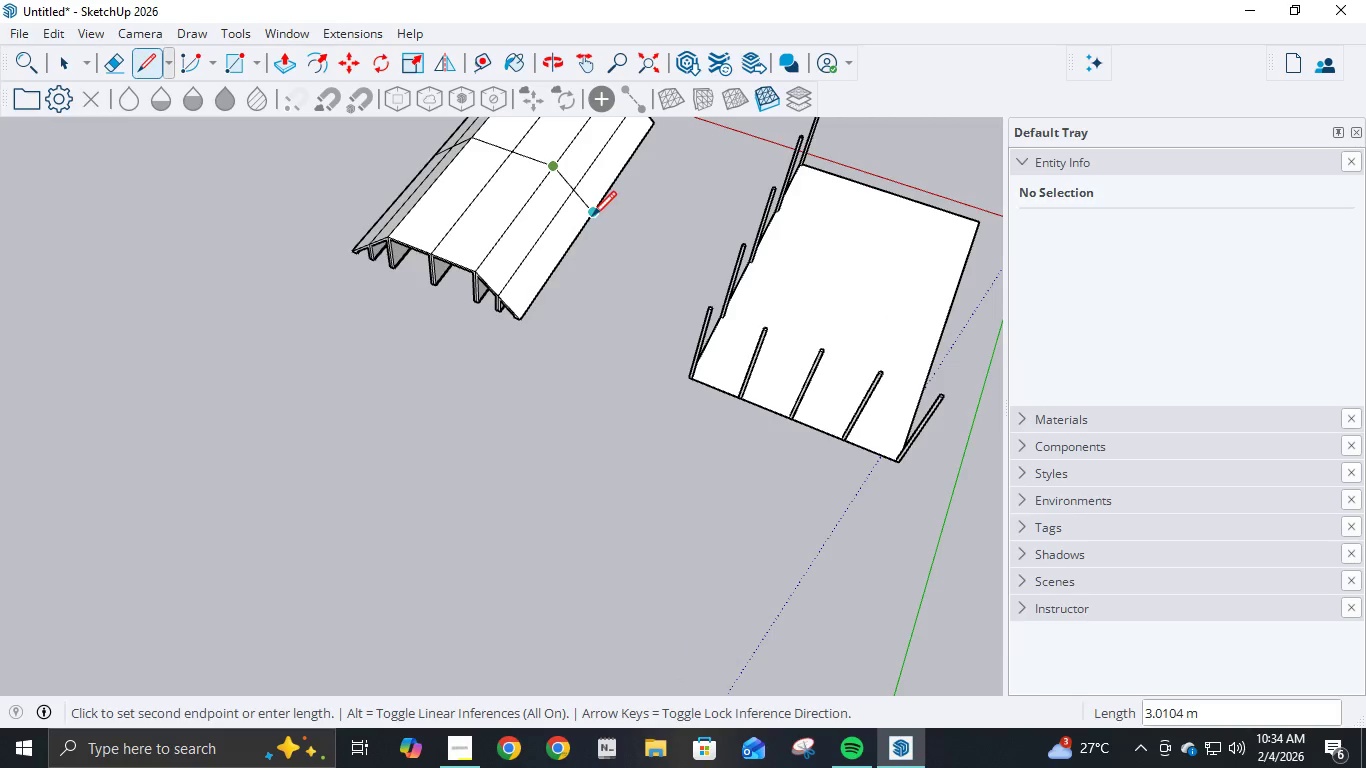 
left_click([596, 212])
 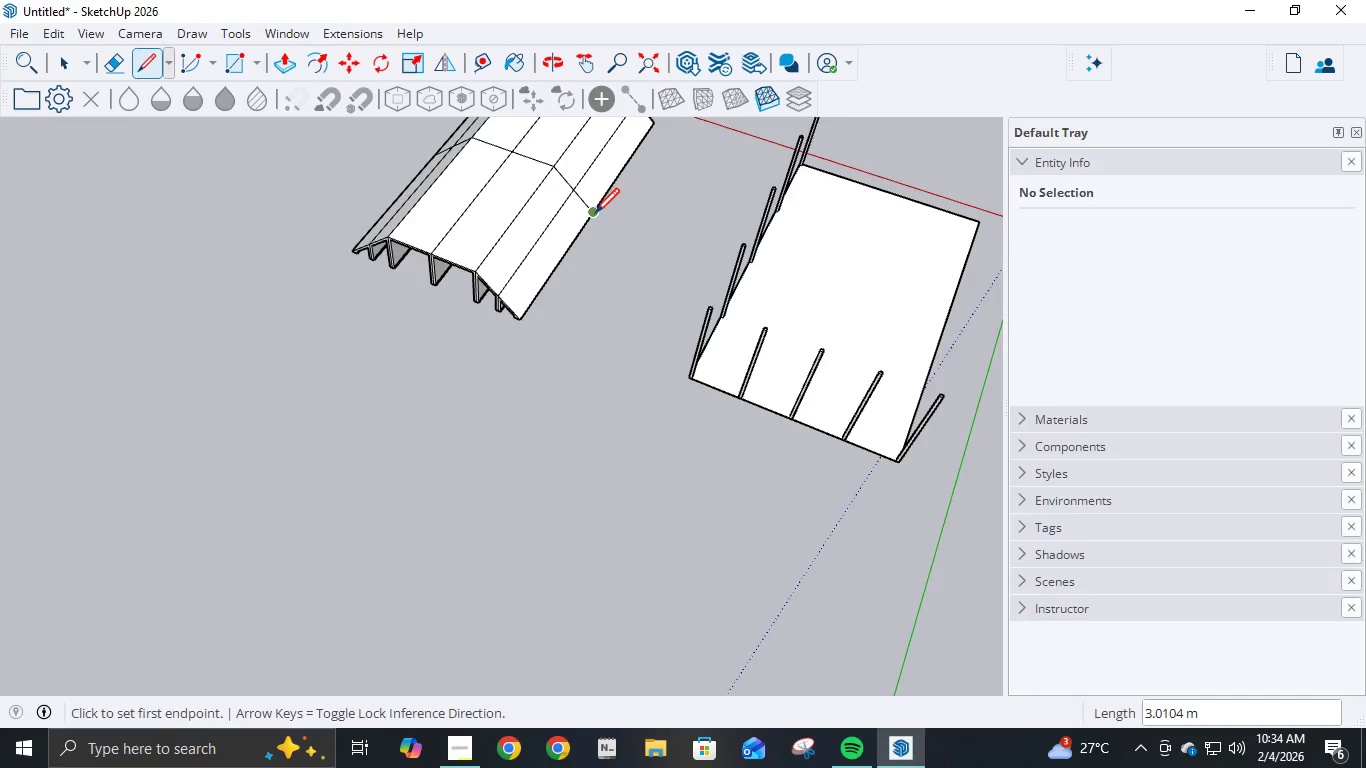 
scroll: coordinate [591, 217], scroll_direction: down, amount: 4.0
 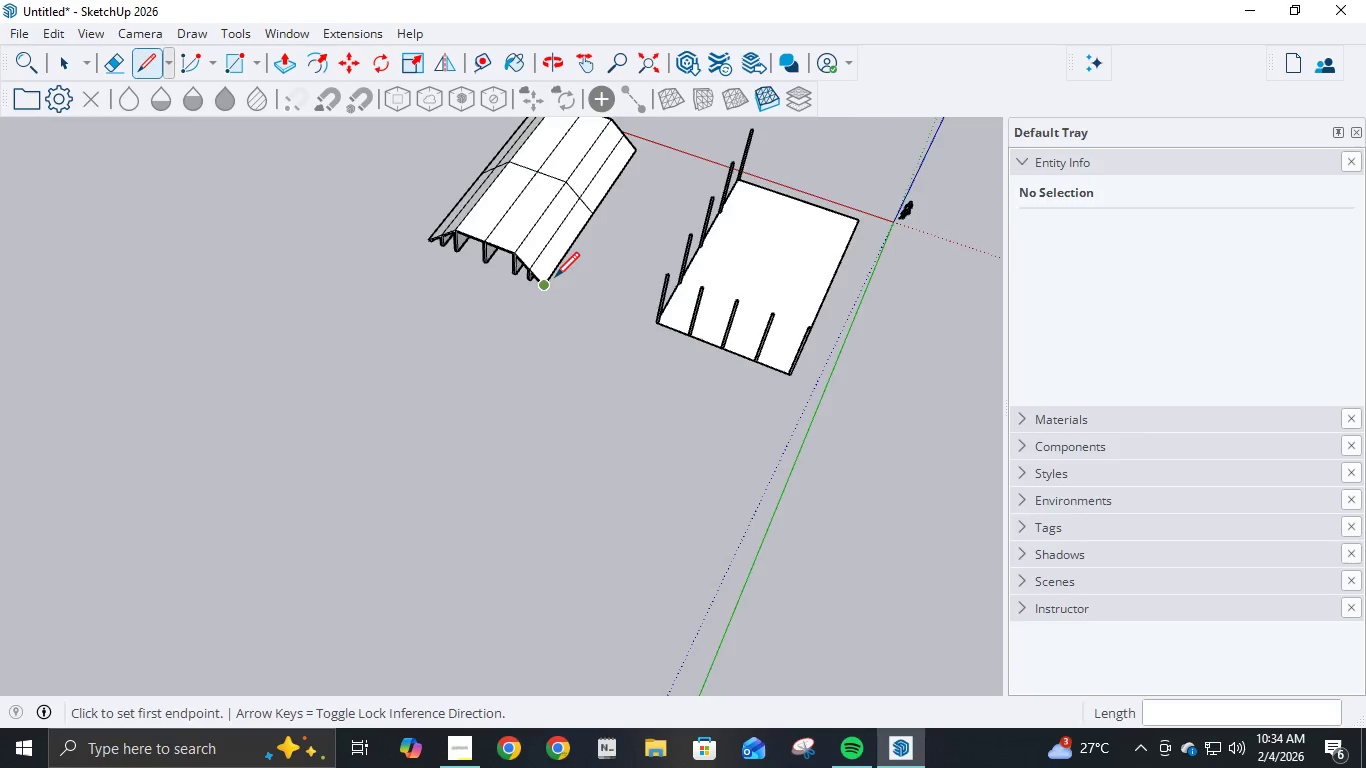 
scroll: coordinate [548, 280], scroll_direction: up, amount: 11.0
 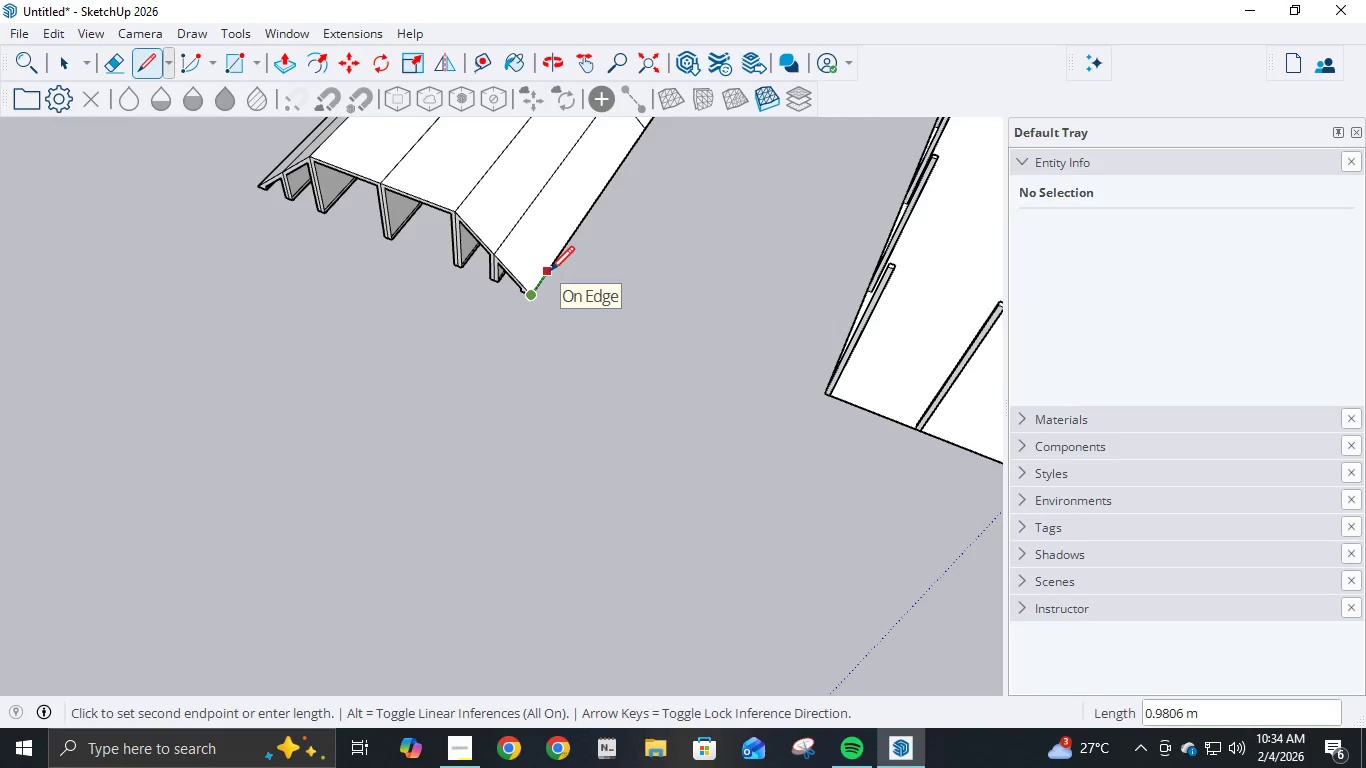 
key(NumpadDecimal)
 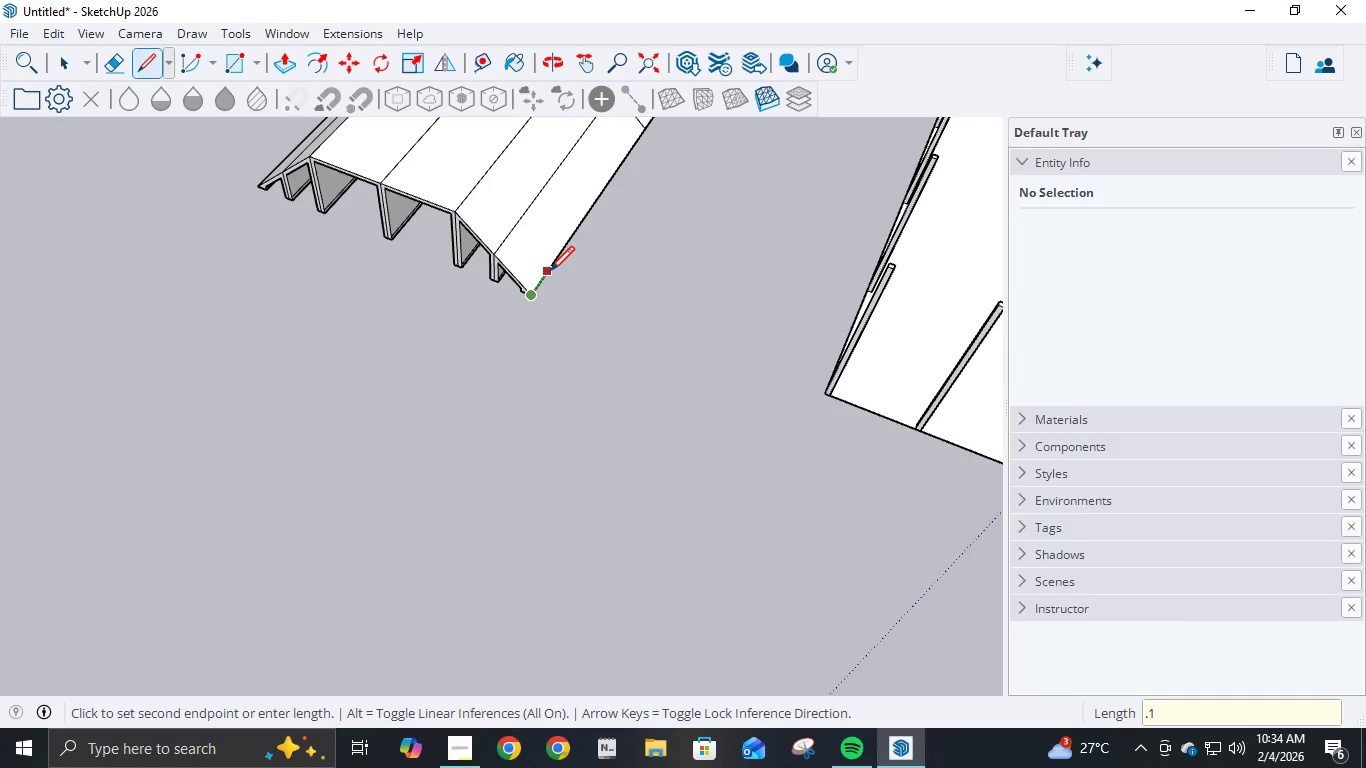 
key(Numpad1)
 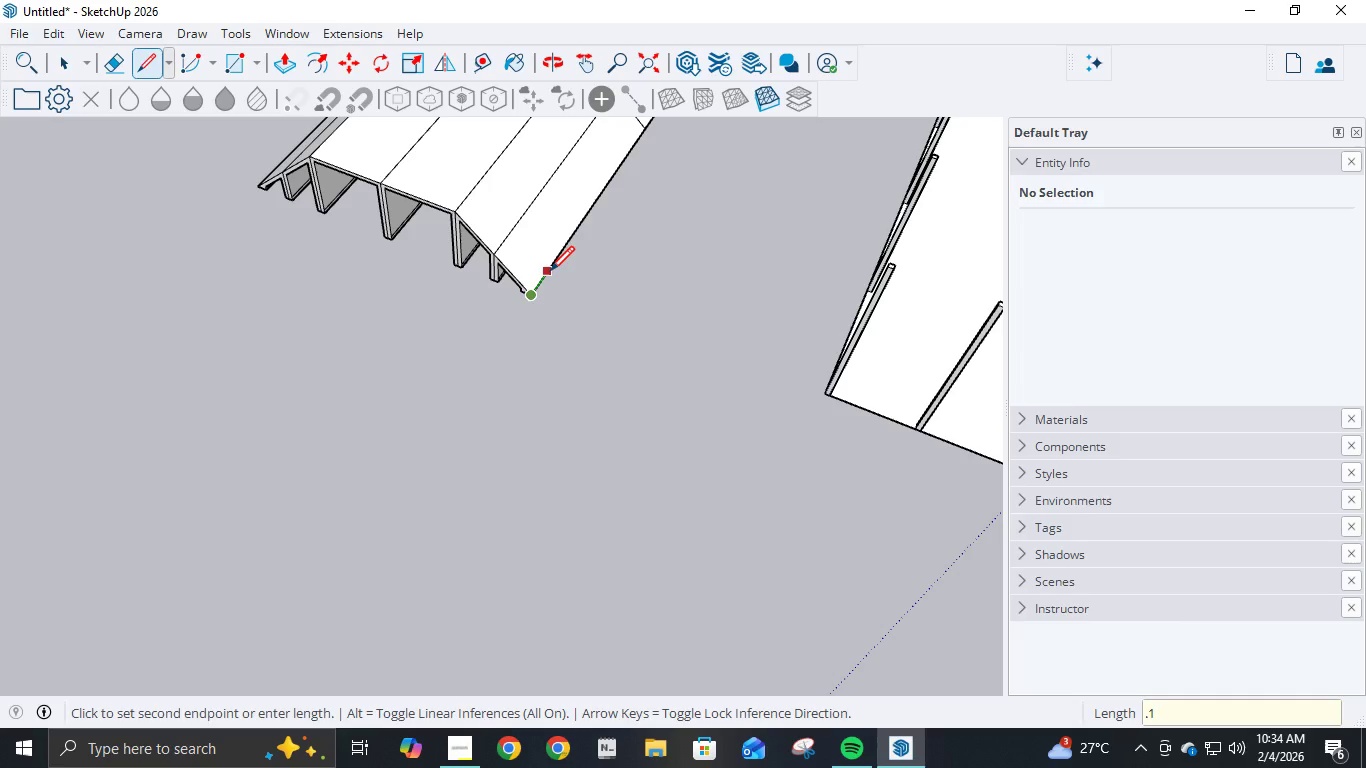 
key(Numpad2)
 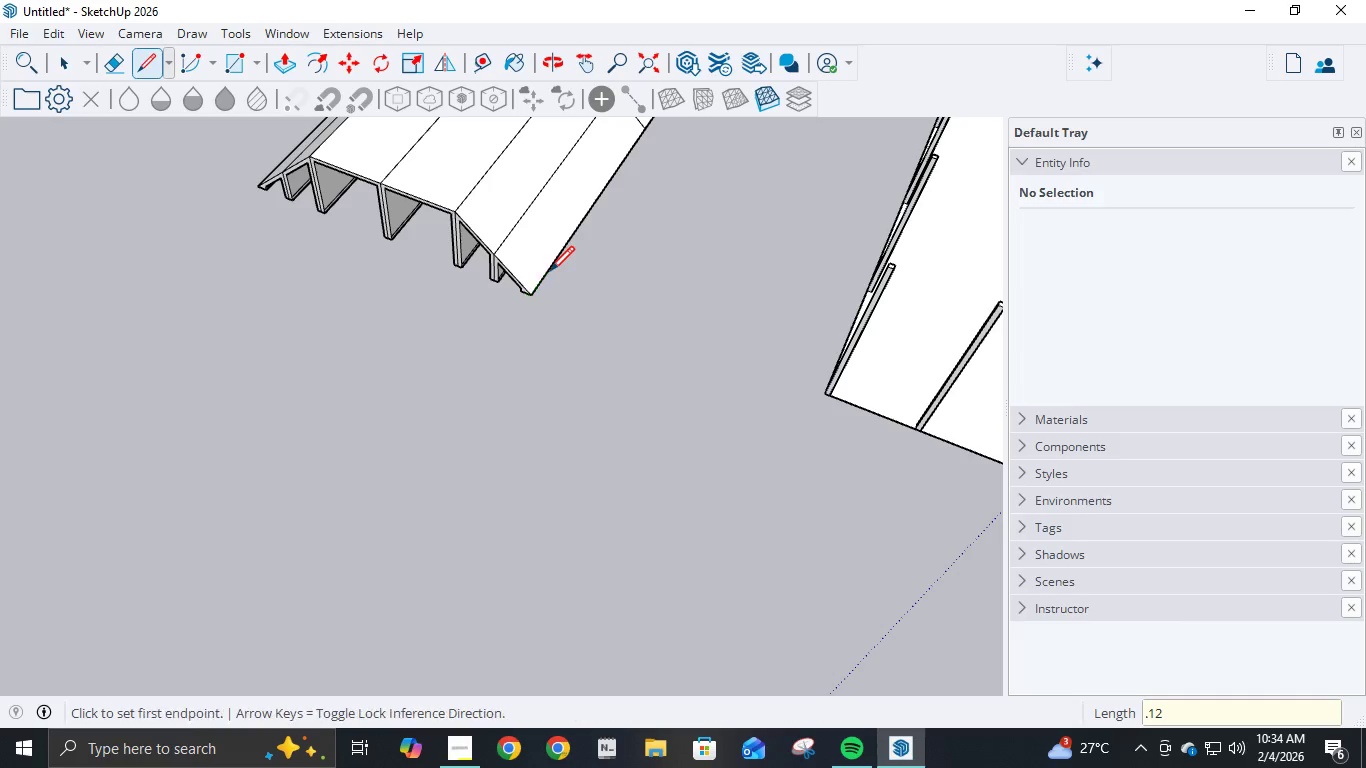 
key(NumpadEnter)
 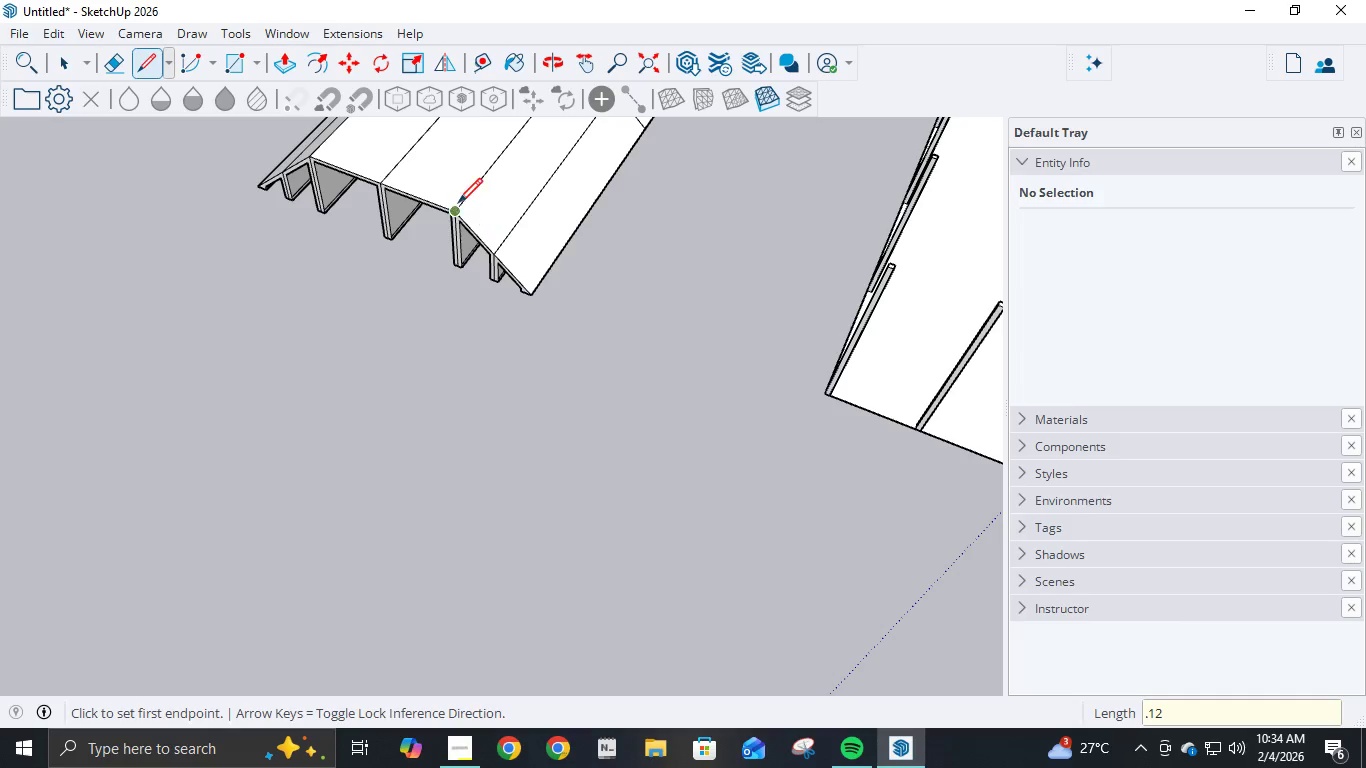 
left_click([458, 205])
 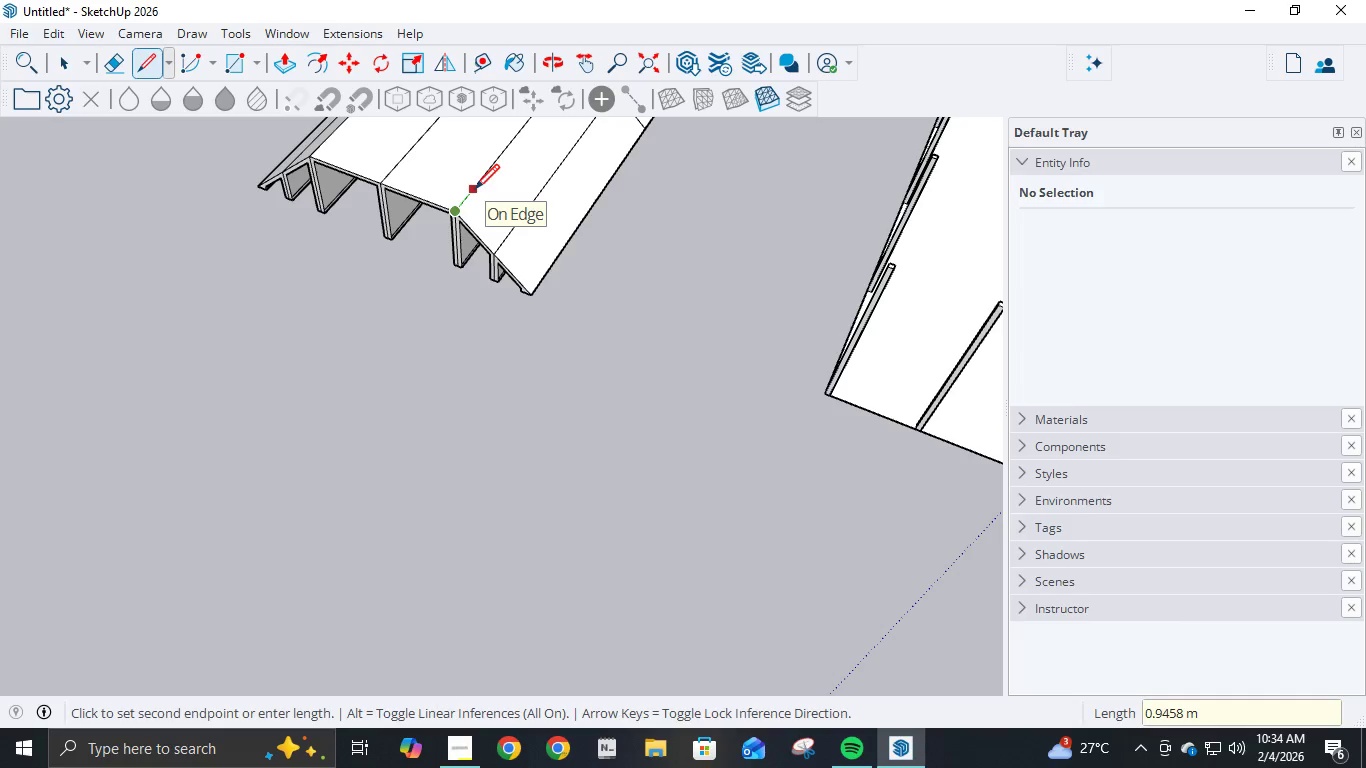 
key(NumpadDecimal)
 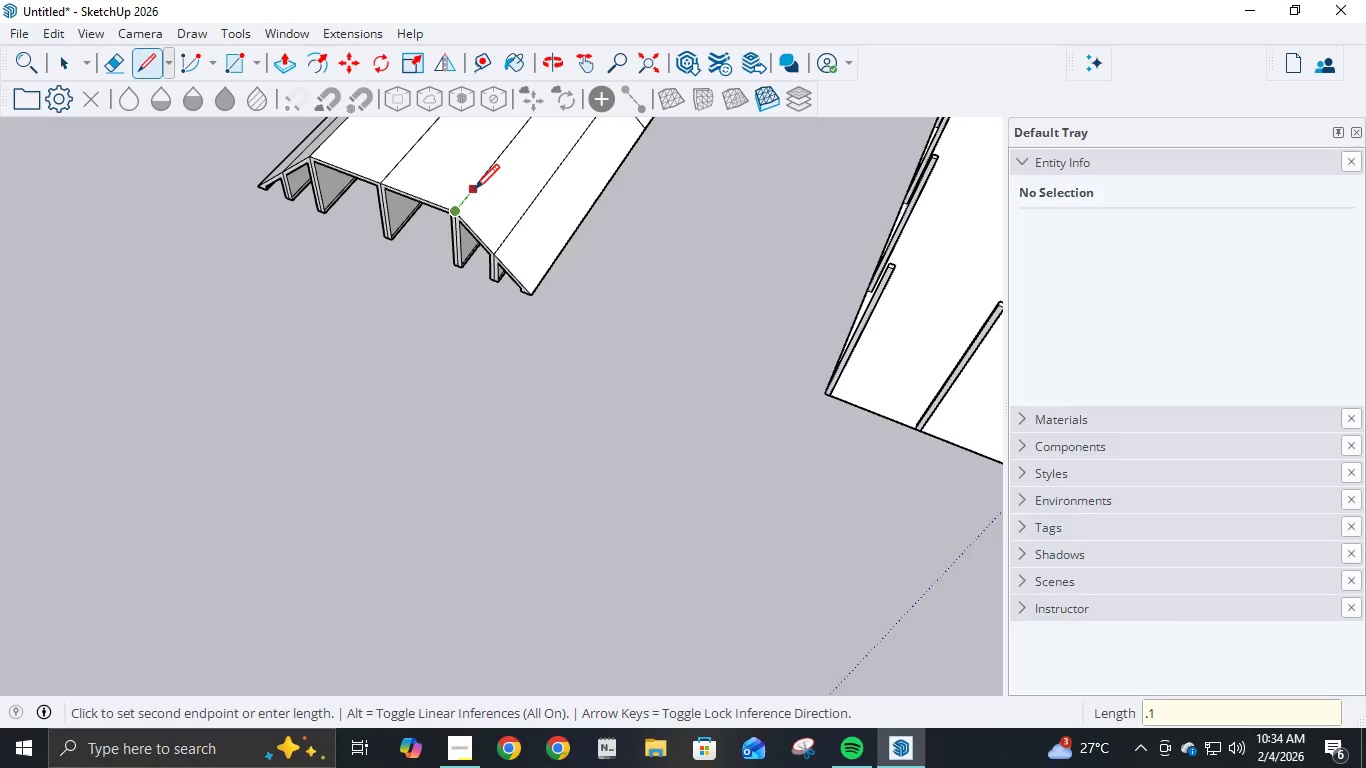 
key(Numpad1)
 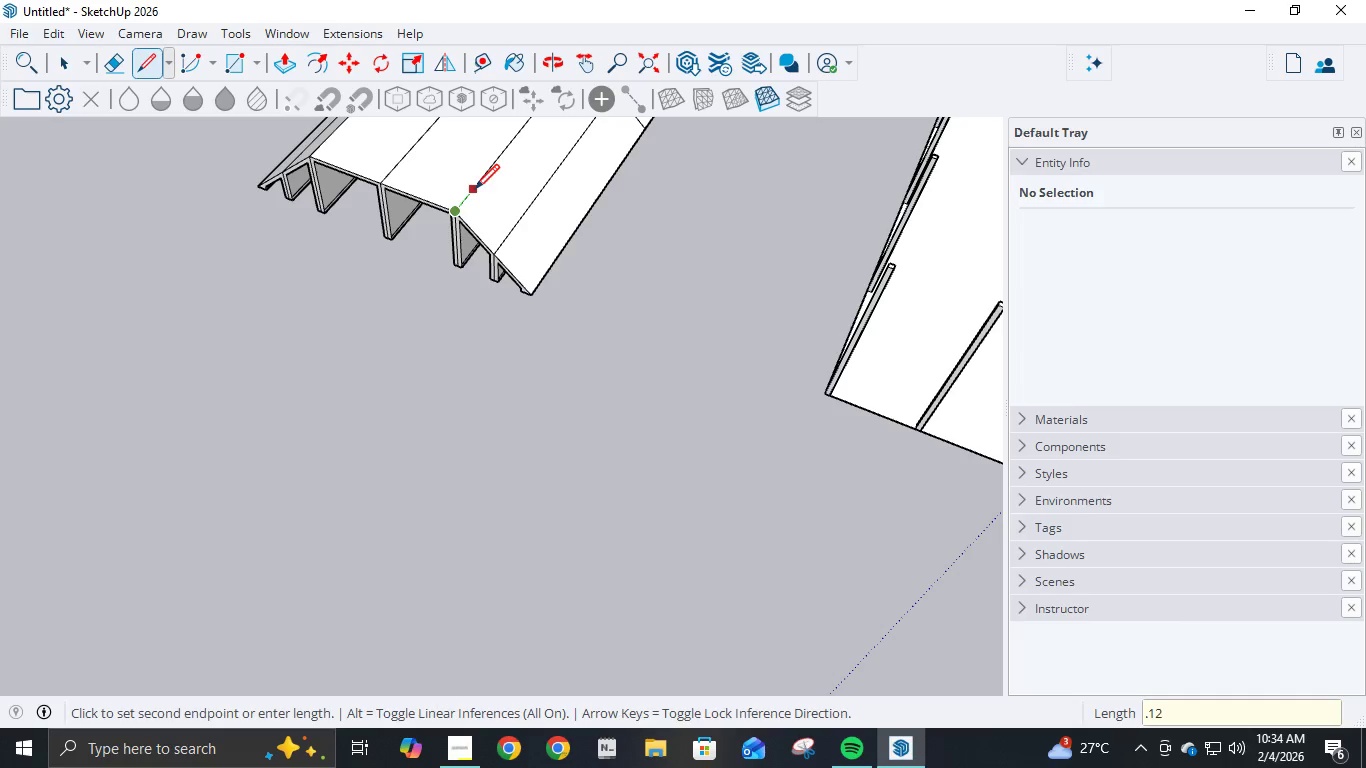 
key(Numpad2)
 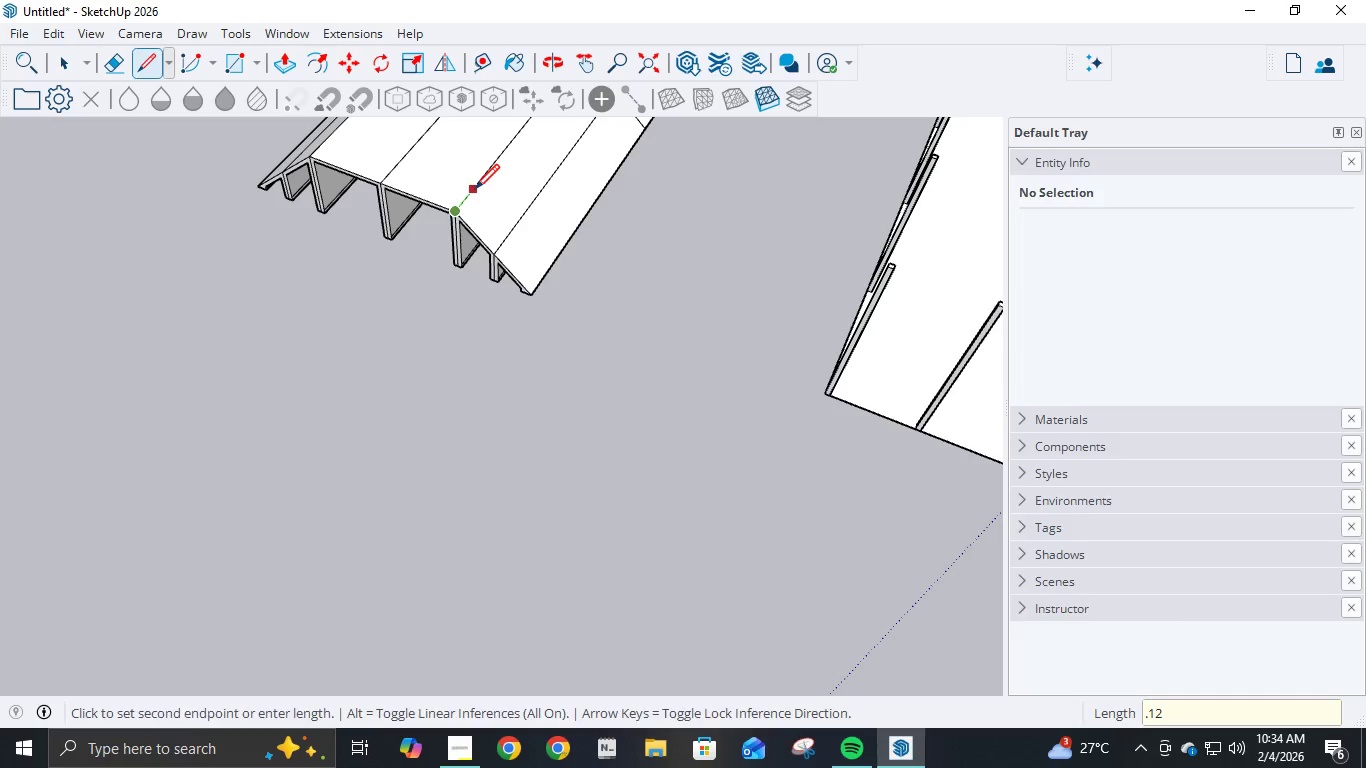 
key(NumpadEnter)
 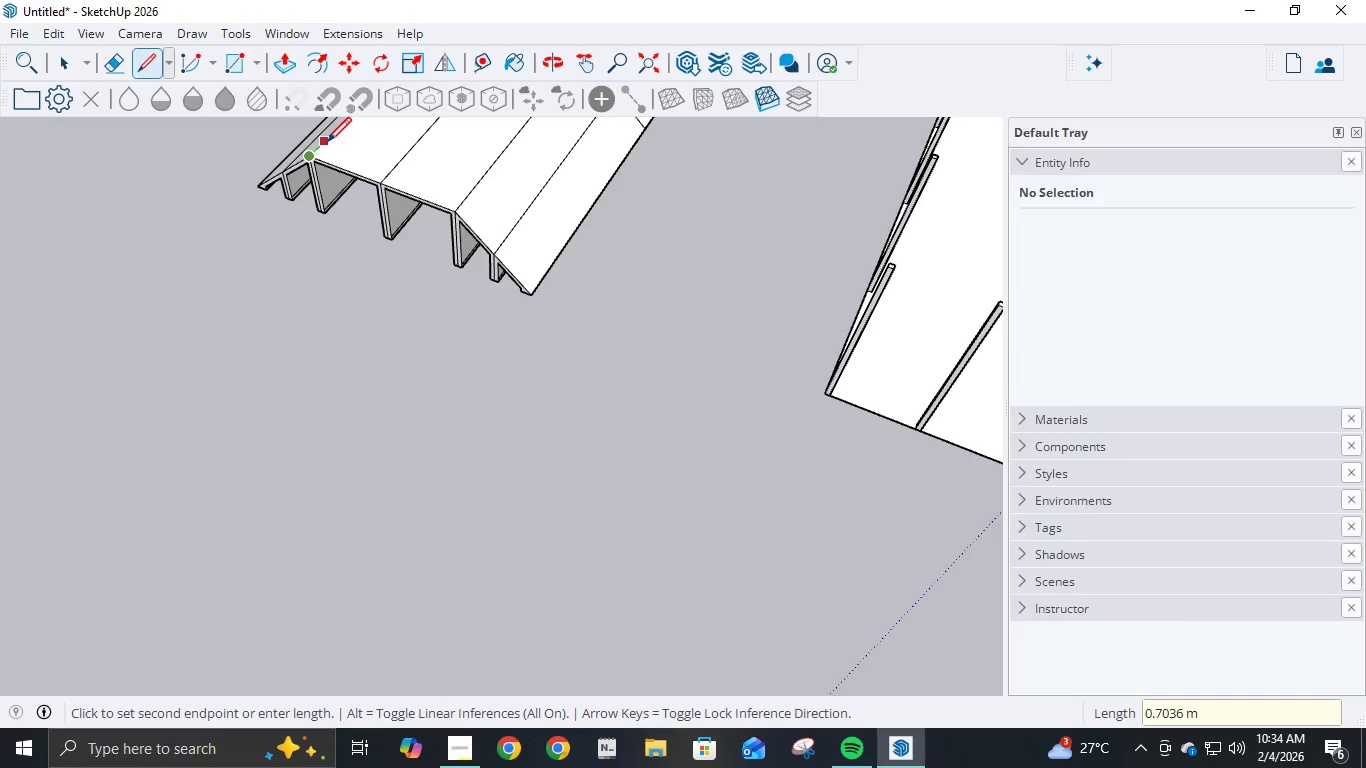 
key(NumpadDecimal)
 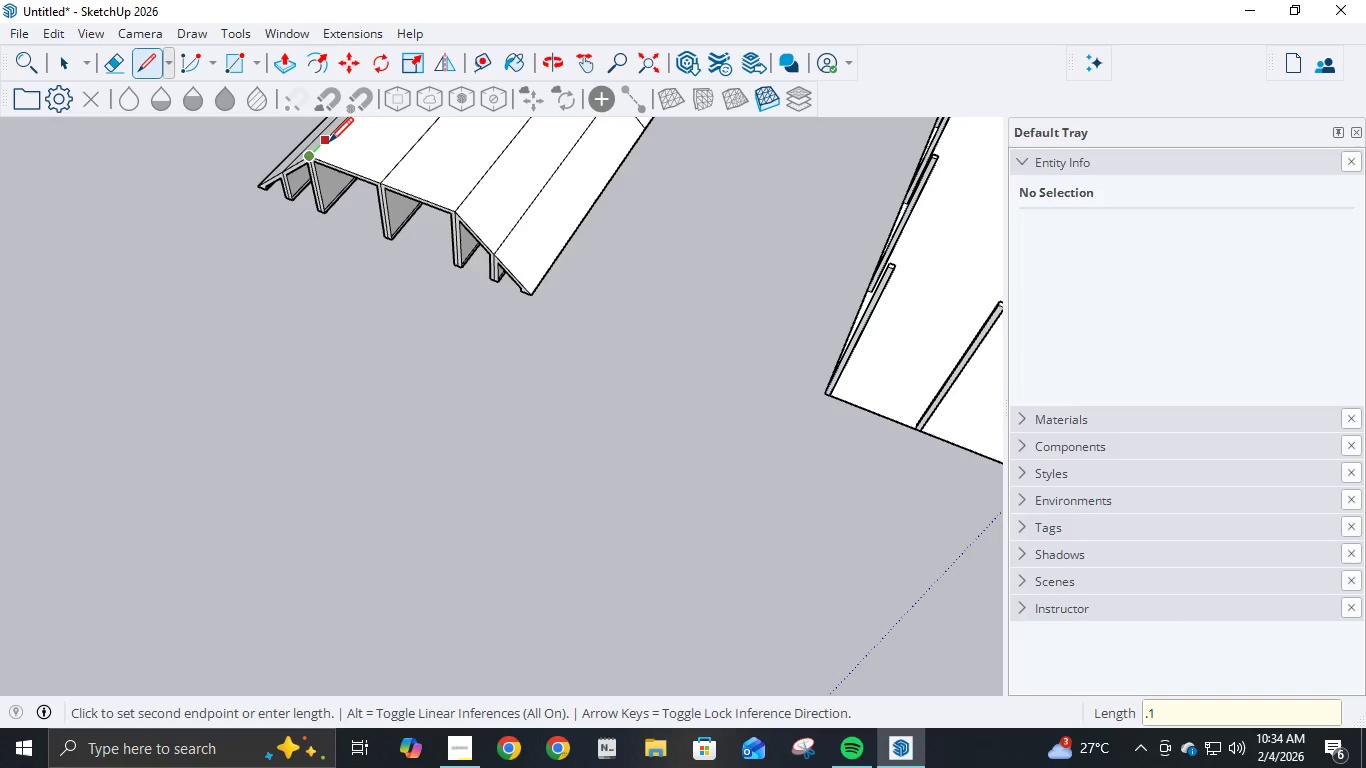 
key(Numpad1)
 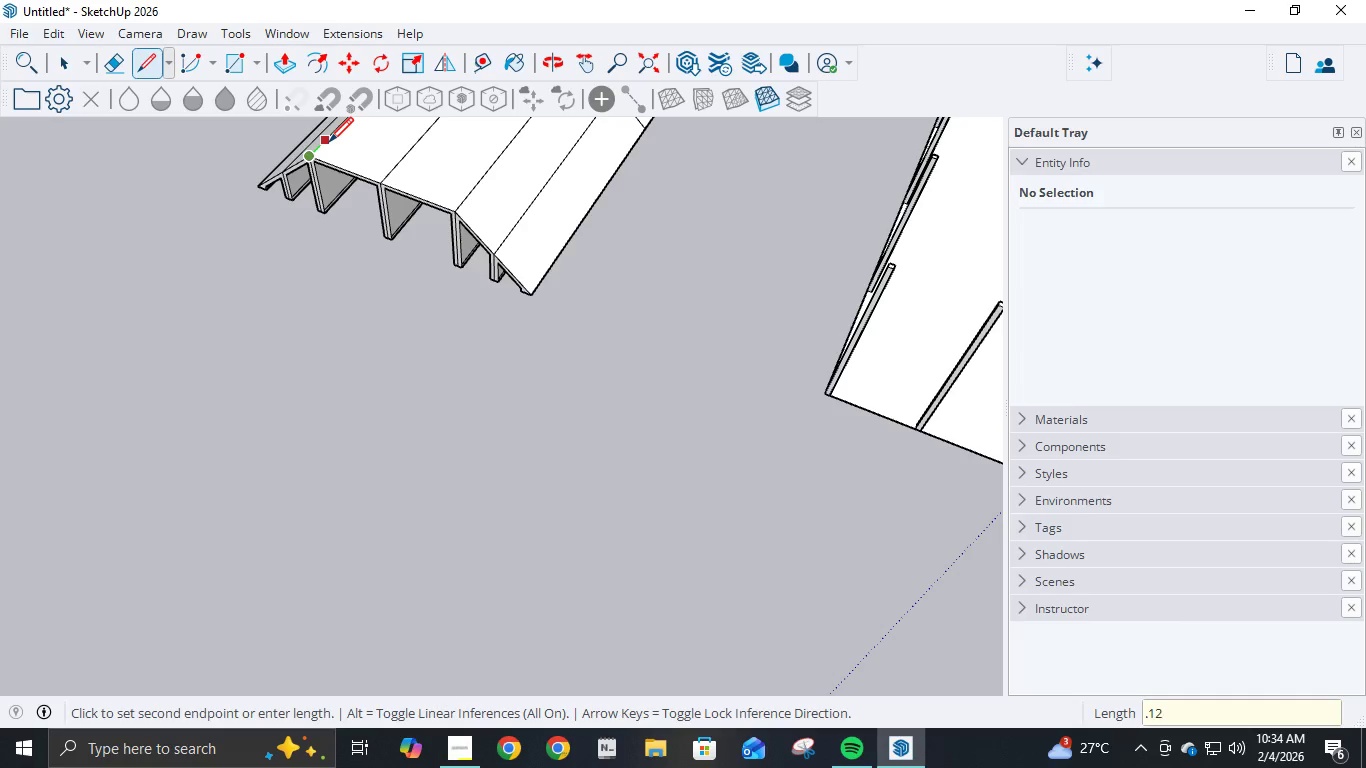 
key(Numpad2)
 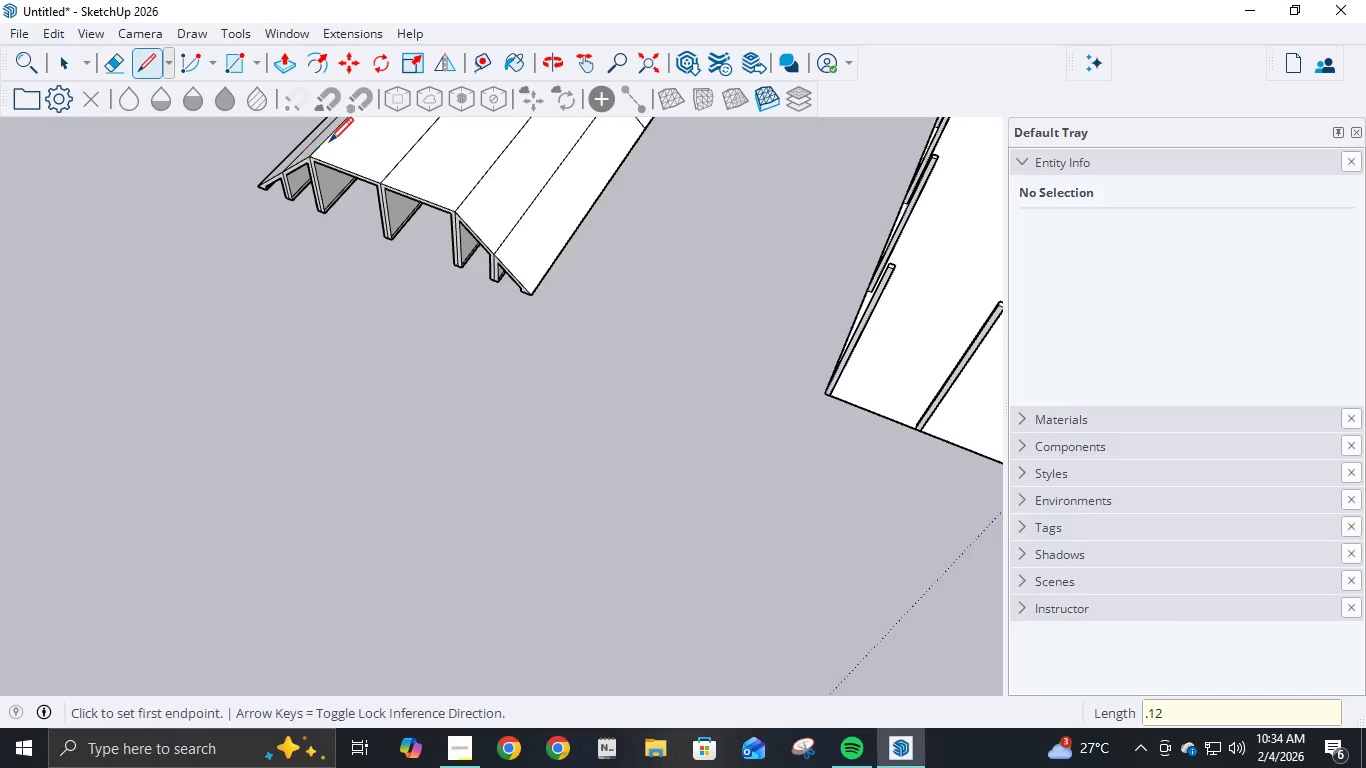 
key(NumpadEnter)
 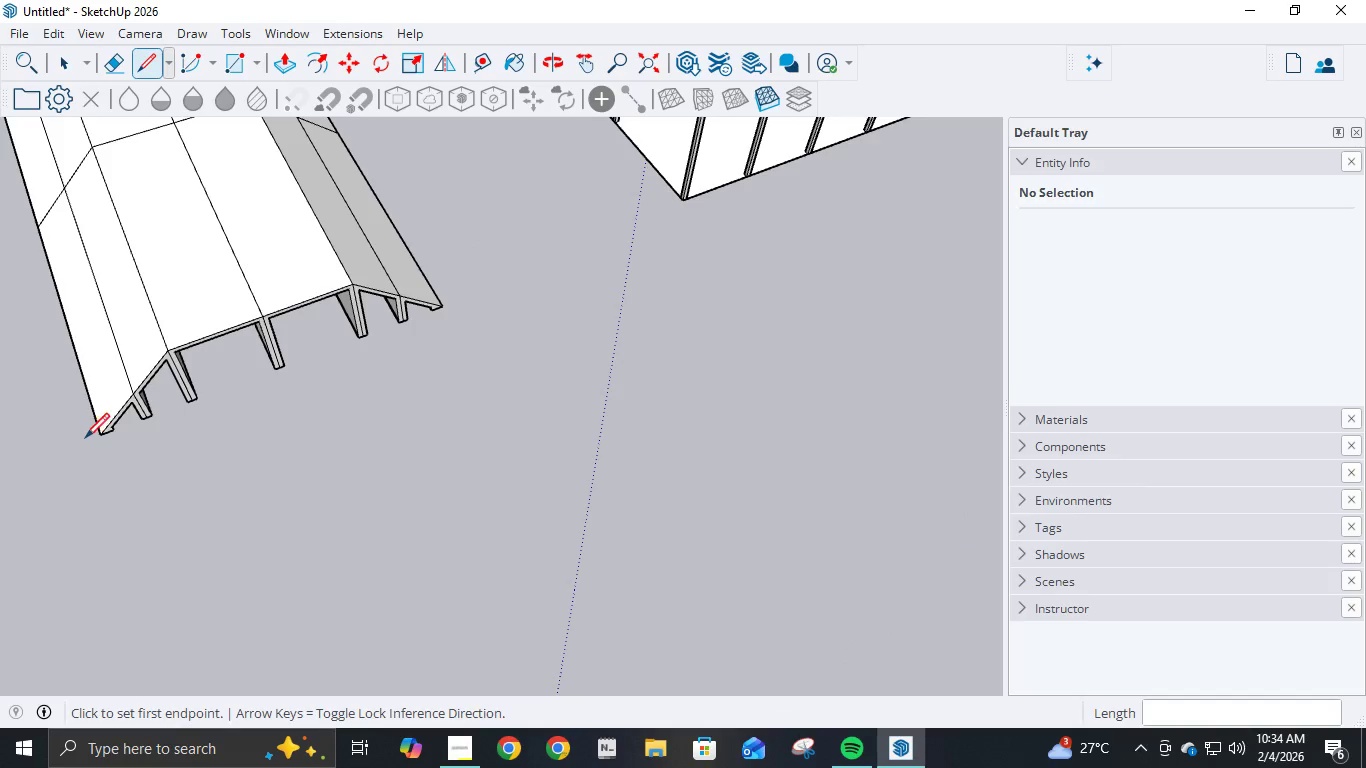 
left_click([99, 438])
 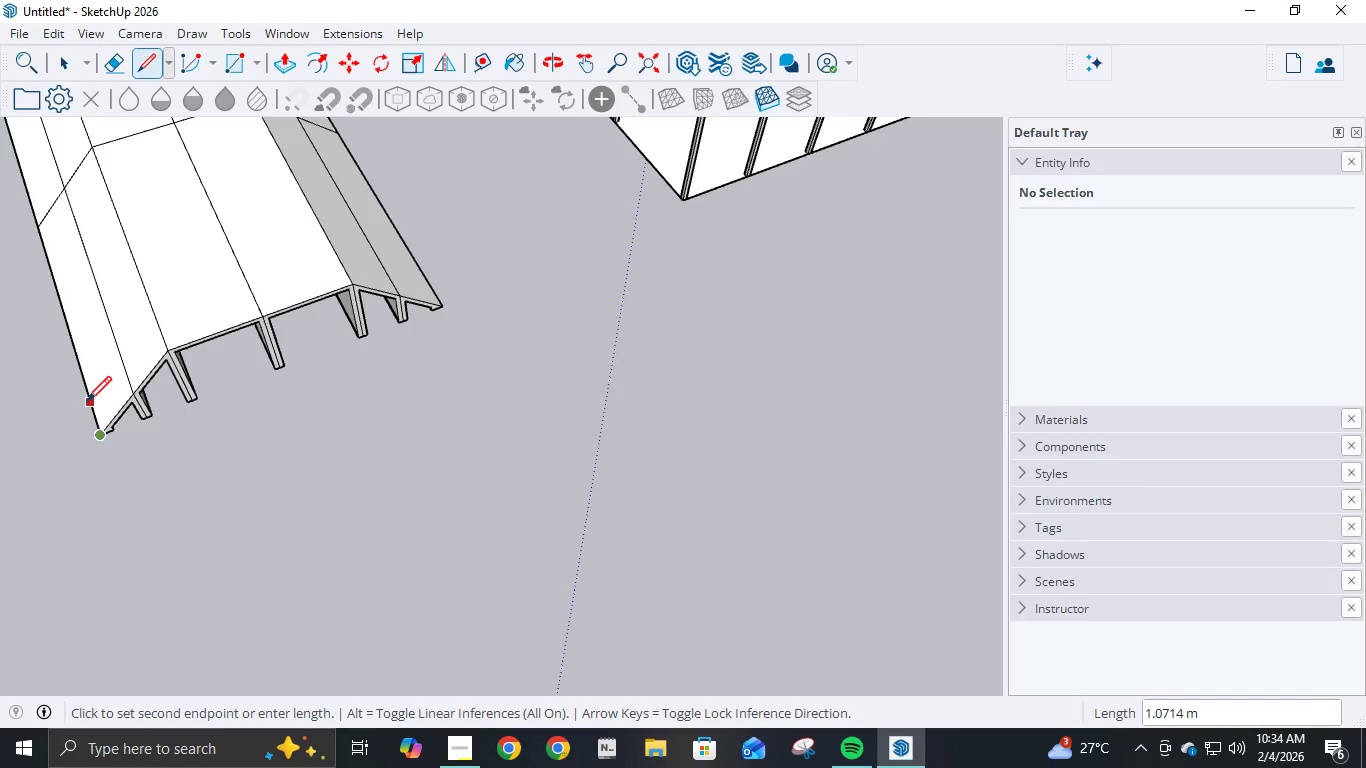 
key(NumpadDecimal)
 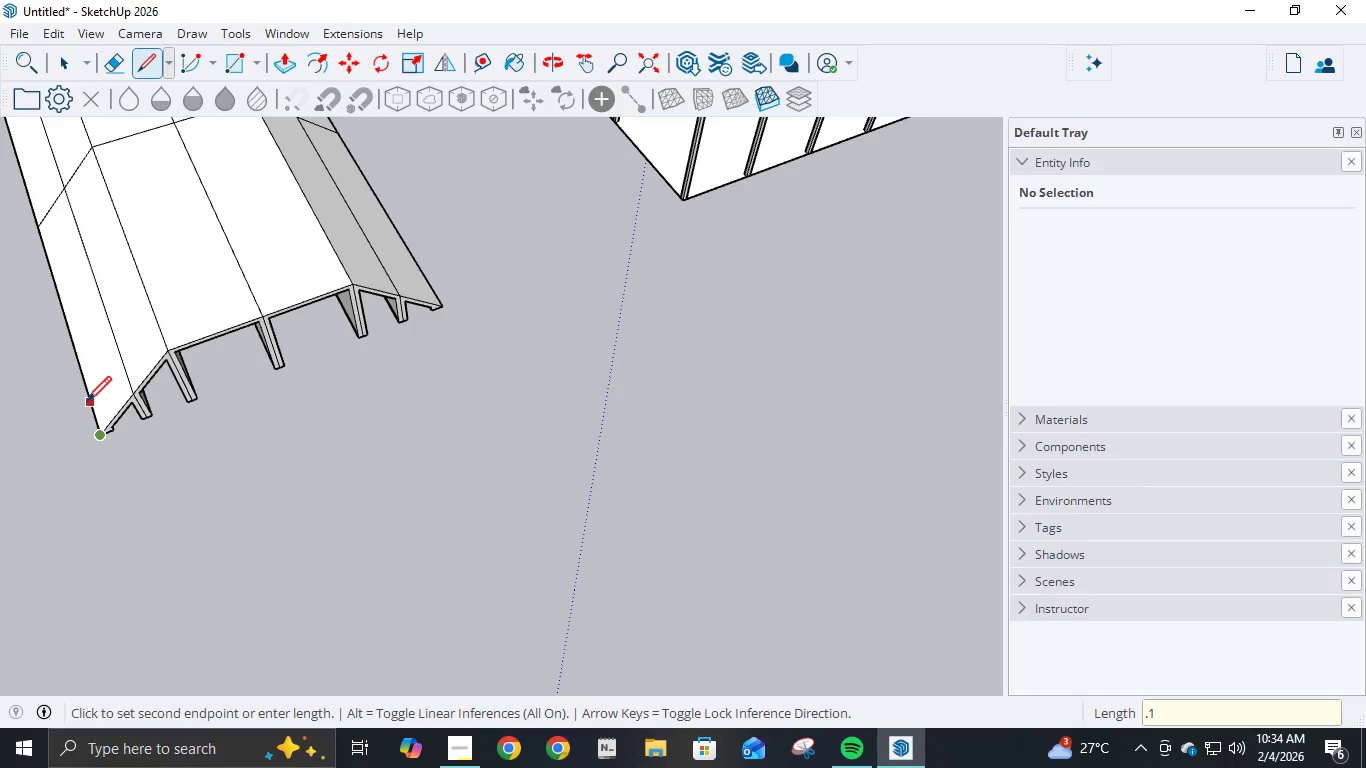 
key(Numpad1)
 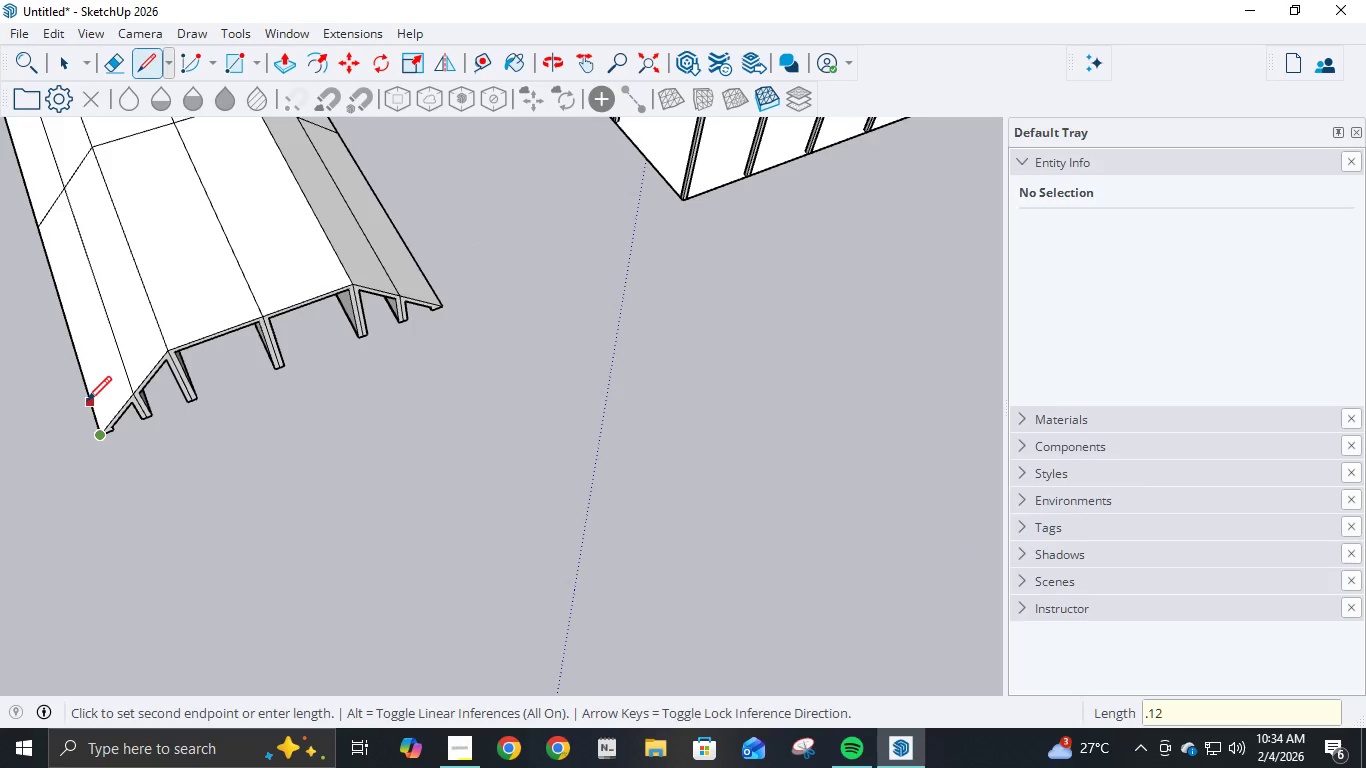 
key(Numpad2)
 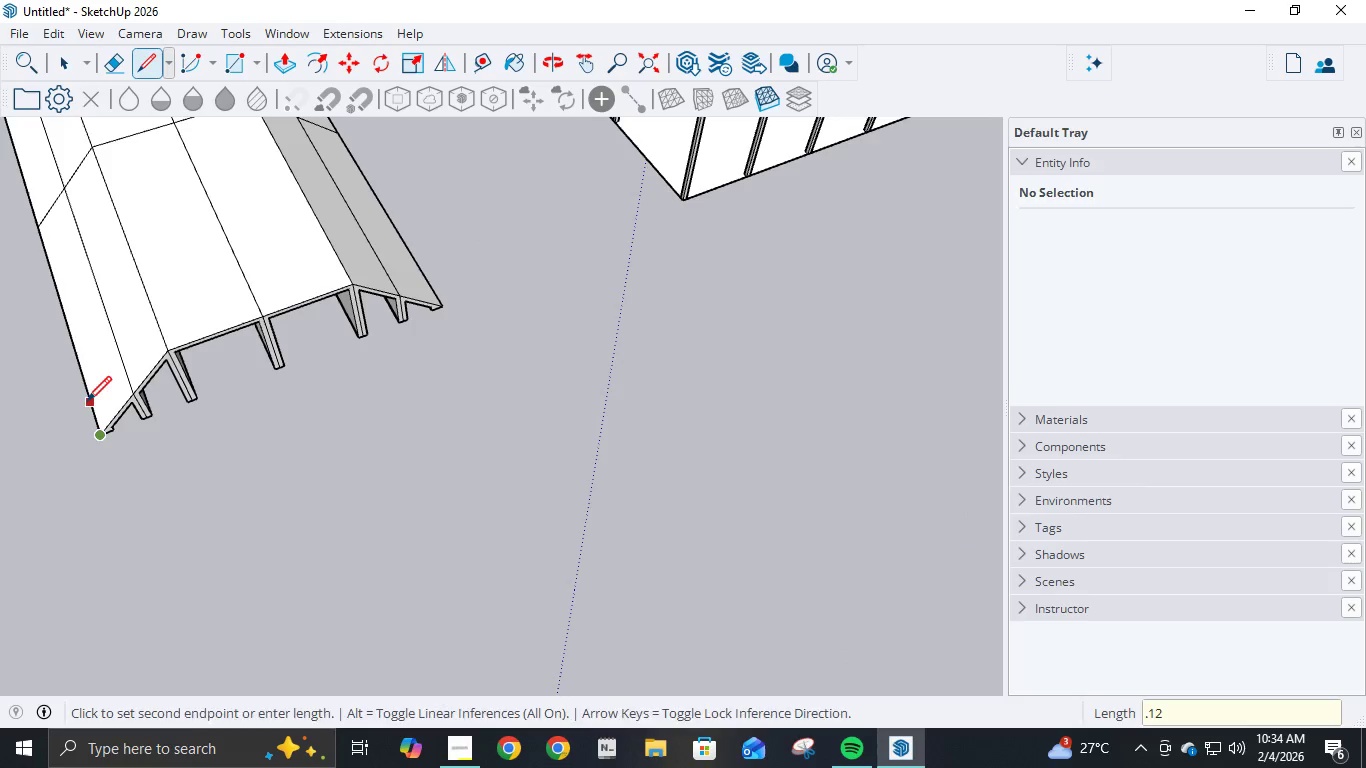 
key(NumpadEnter)
 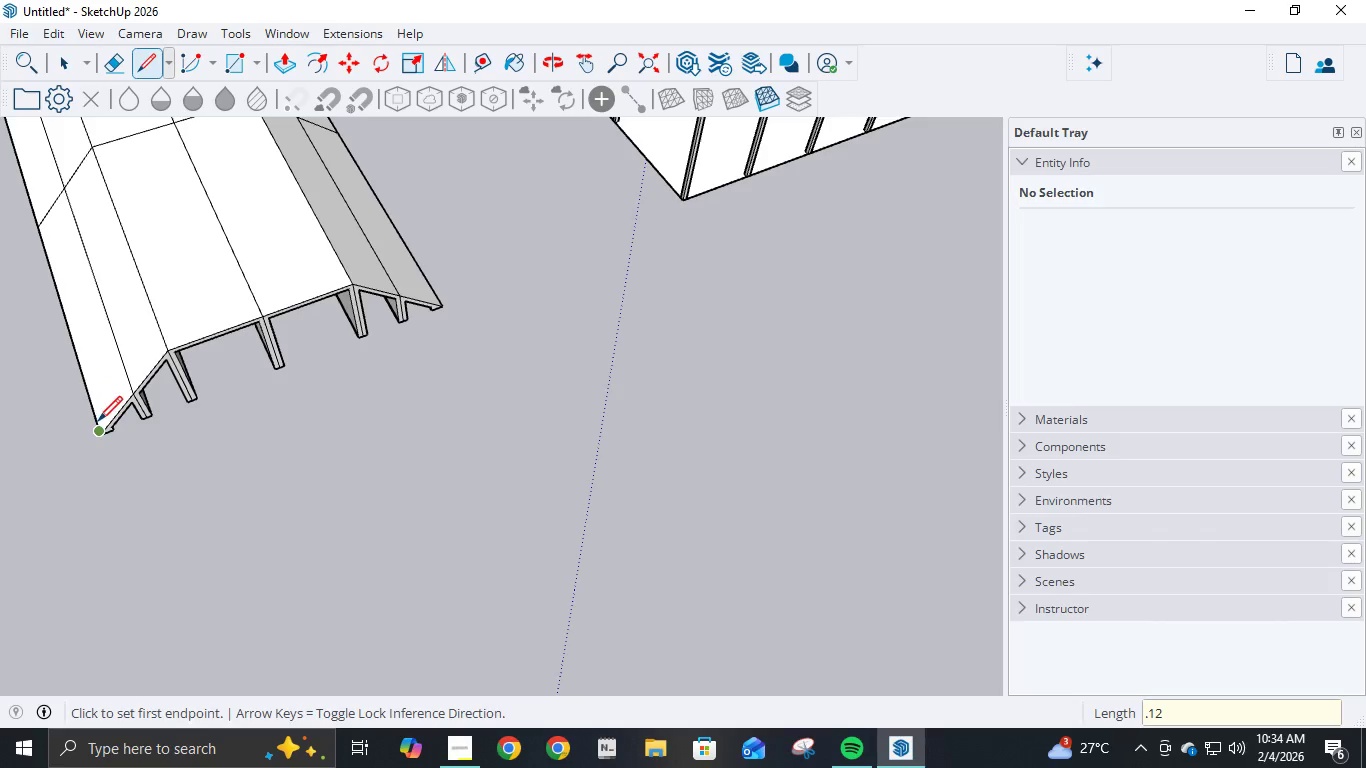 
left_click([98, 423])
 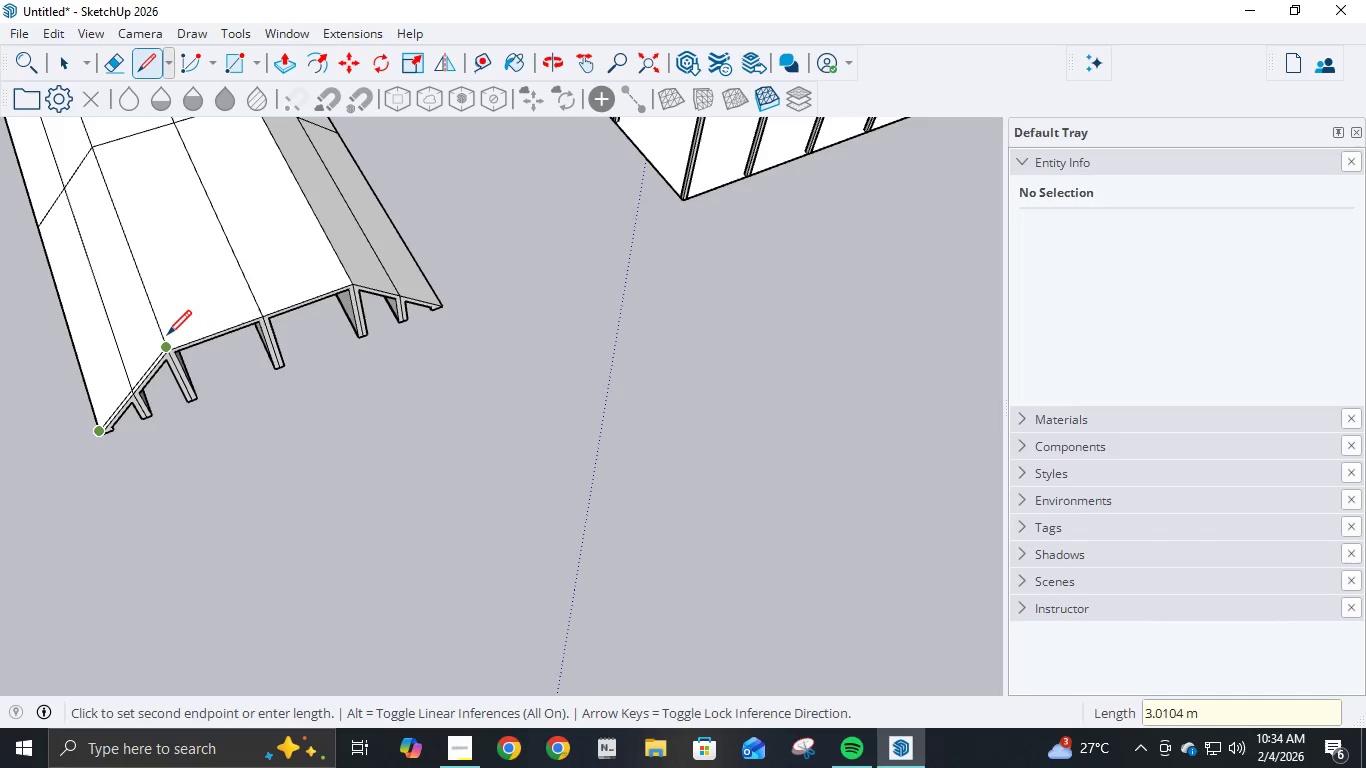 
left_click([169, 341])
 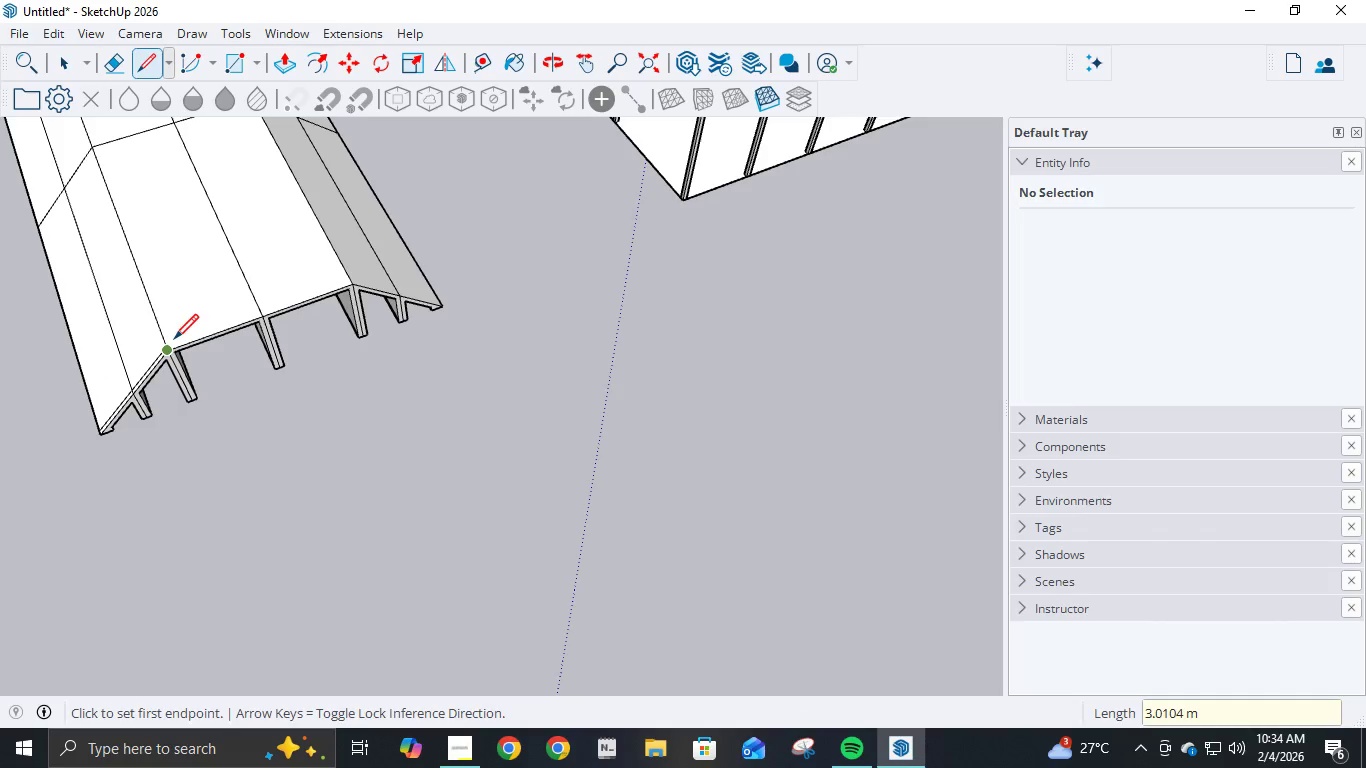 
left_click([174, 341])
 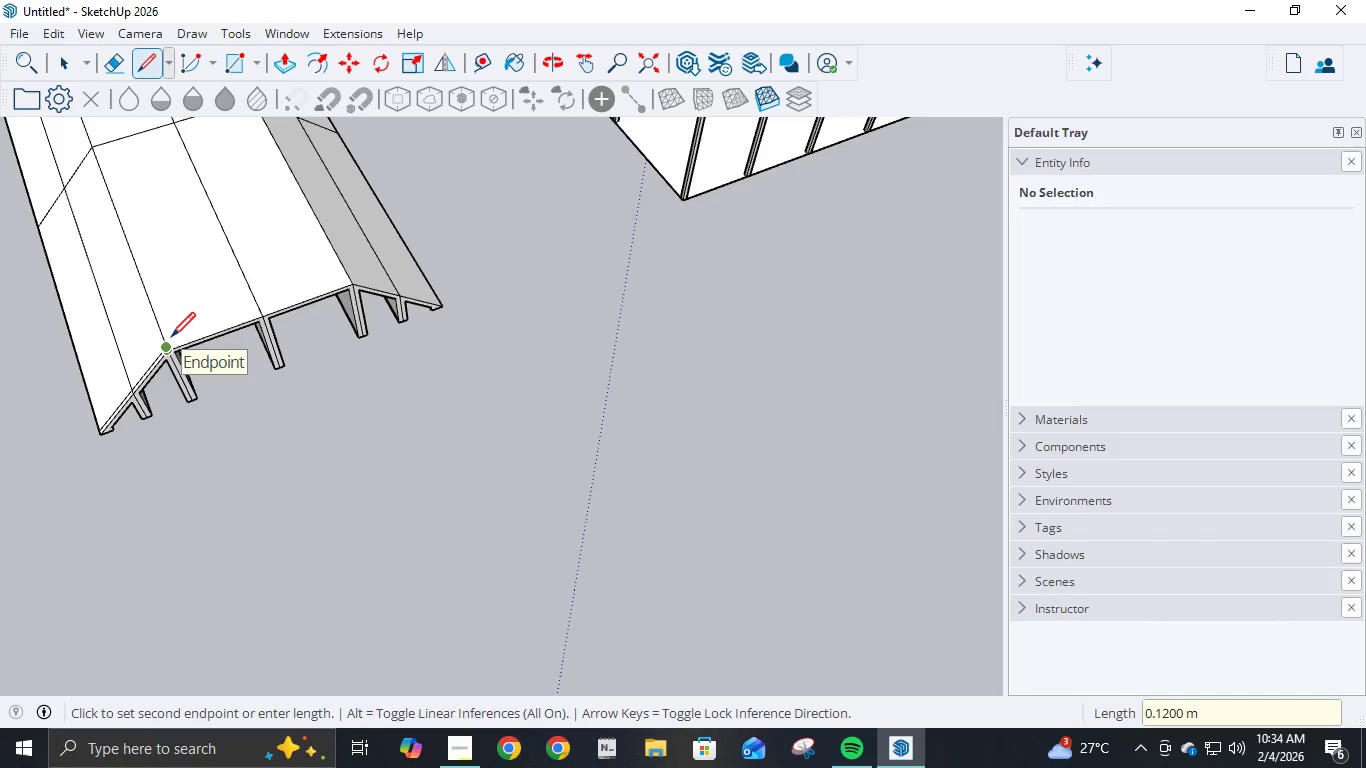 
key(Escape)
 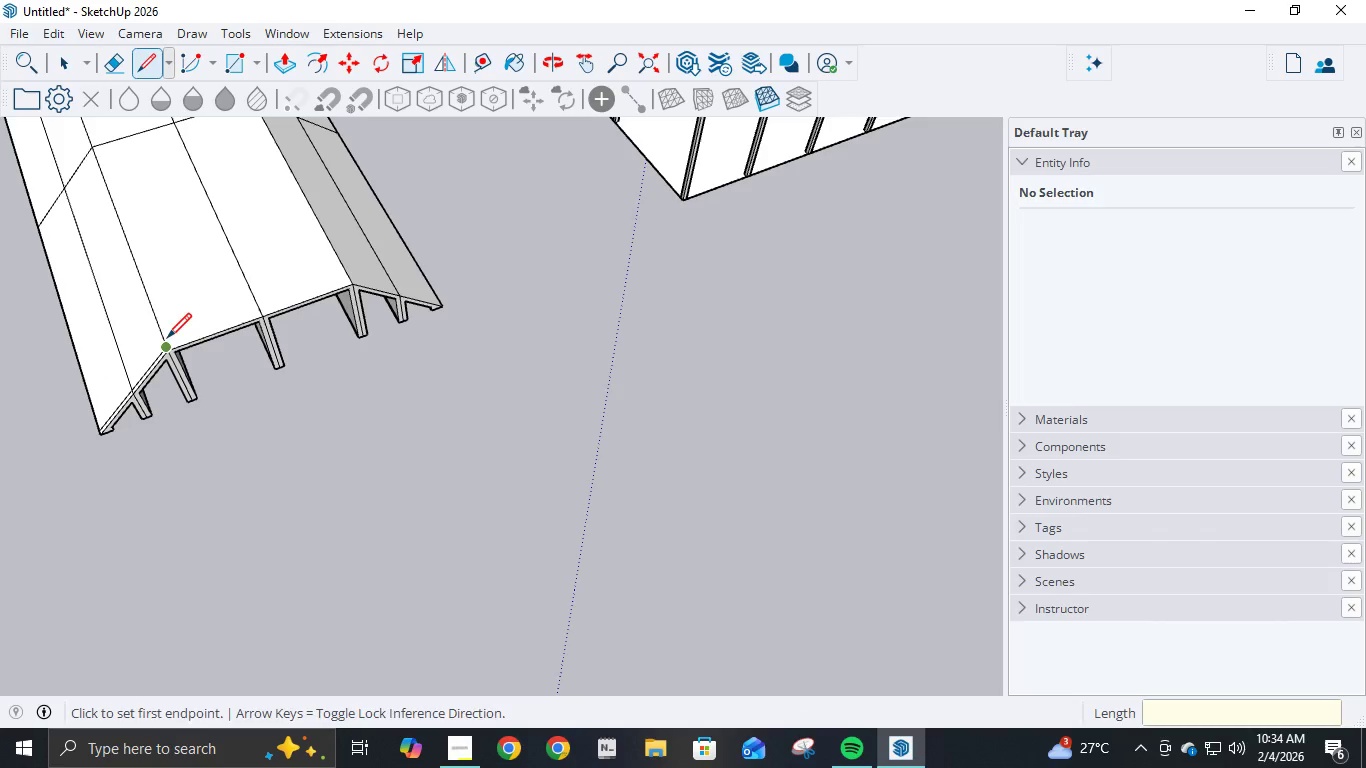 
left_click([166, 341])
 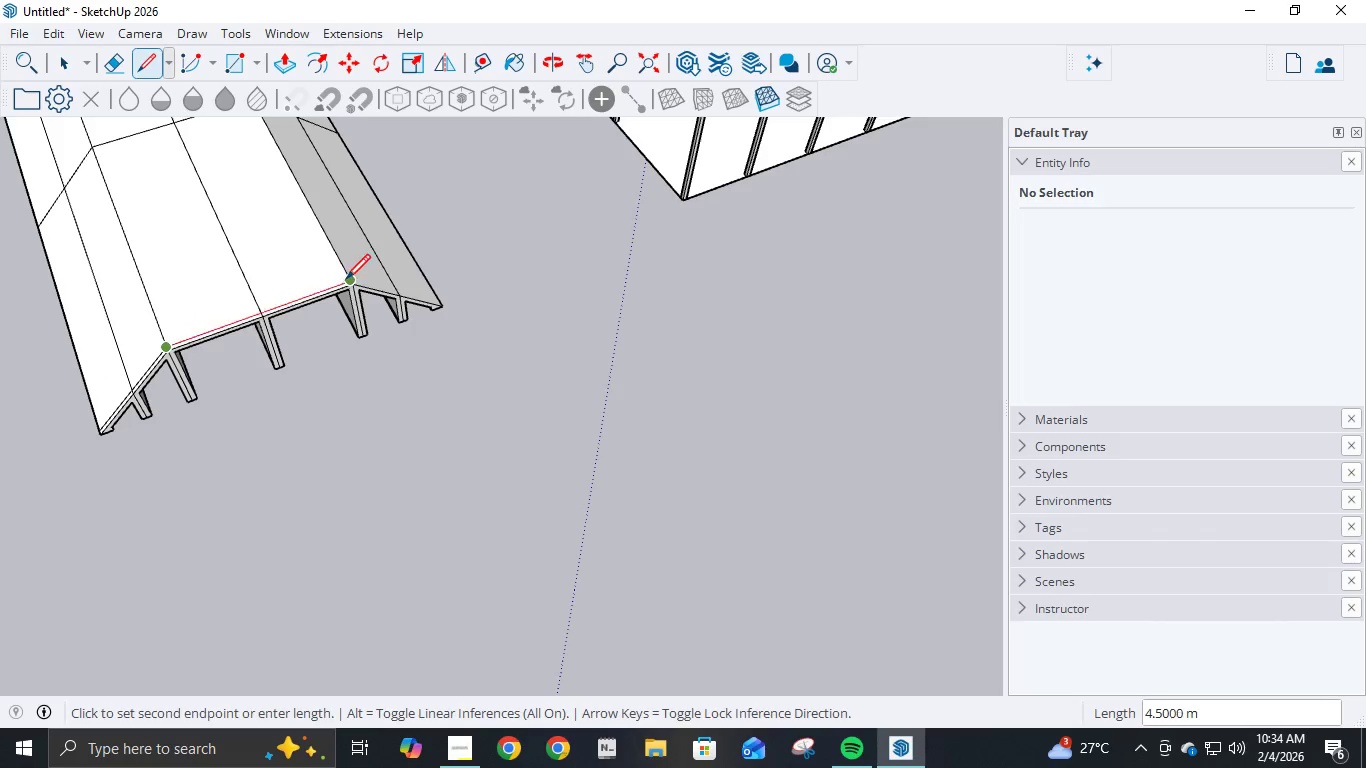 
left_click([346, 281])
 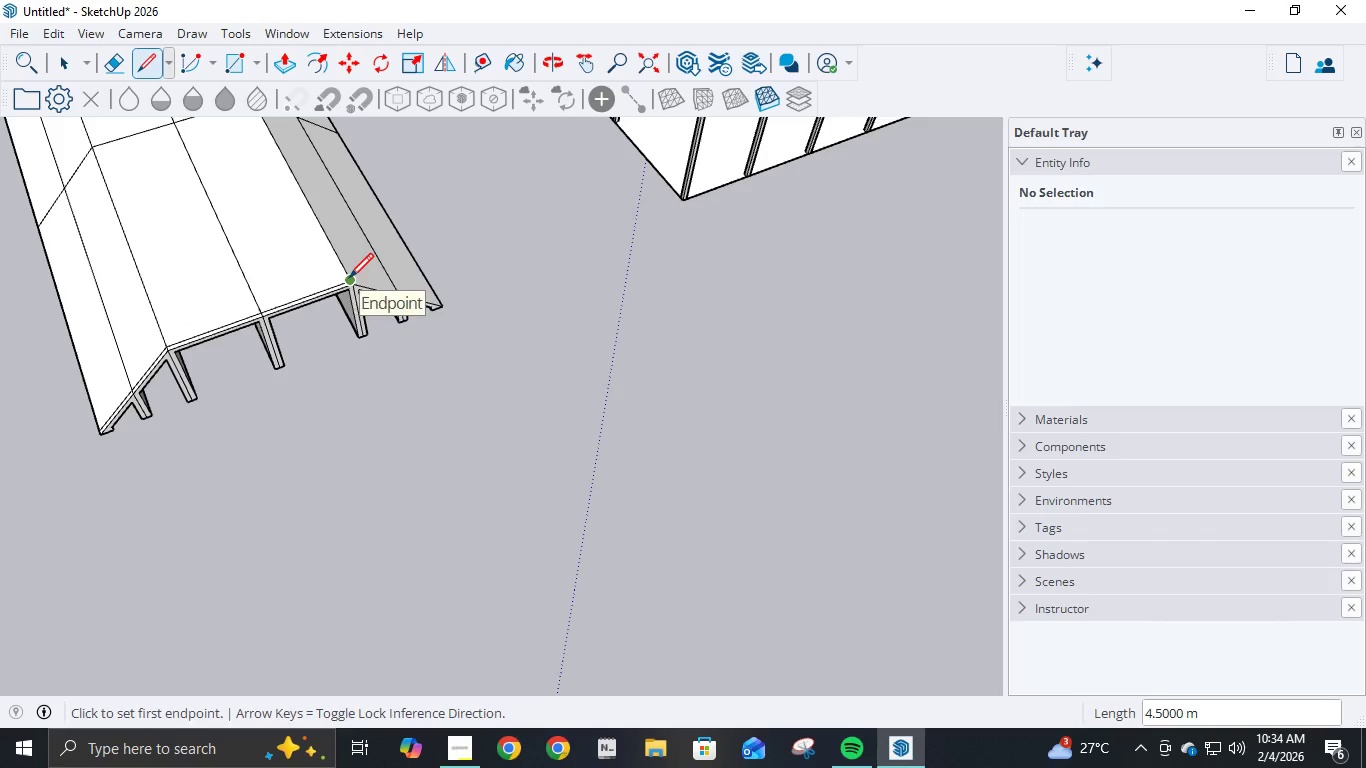 
left_click([352, 277])
 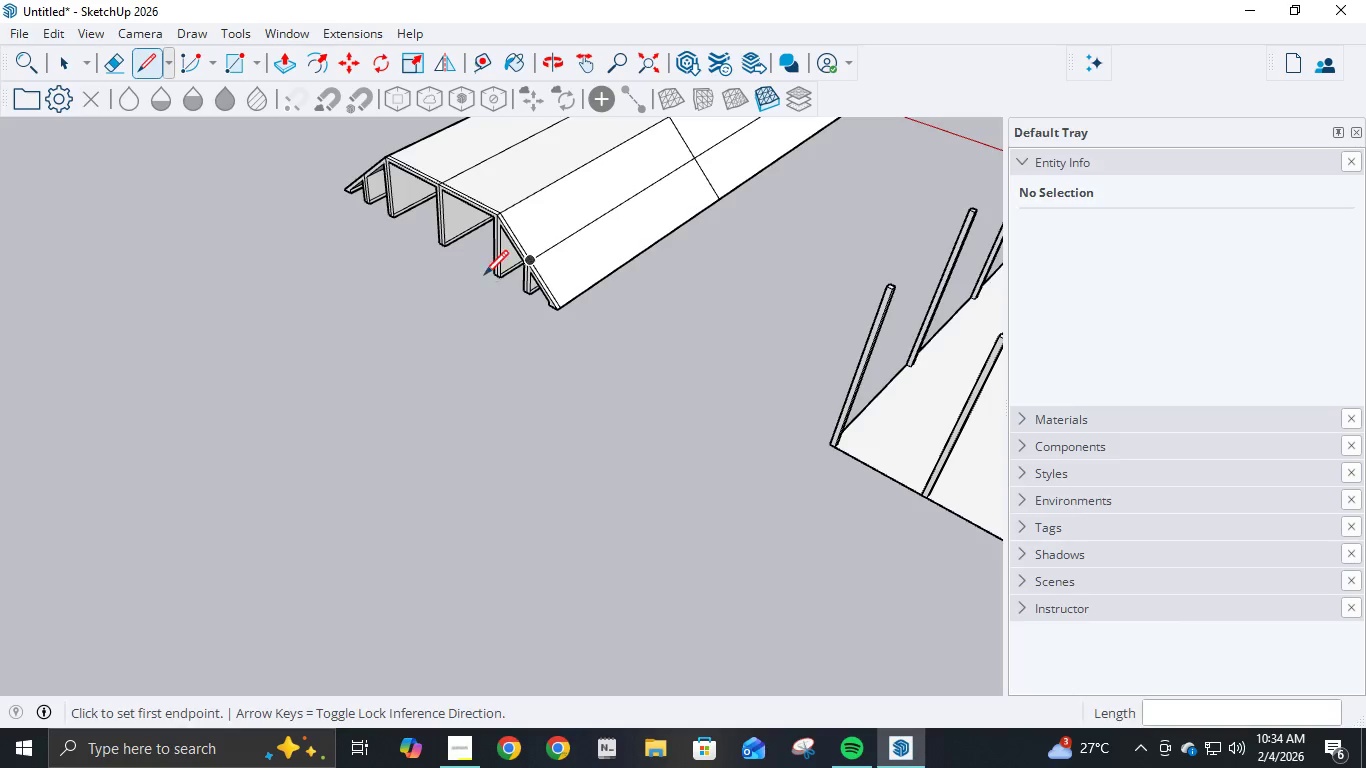 
scroll: coordinate [857, 215], scroll_direction: down, amount: 12.0
 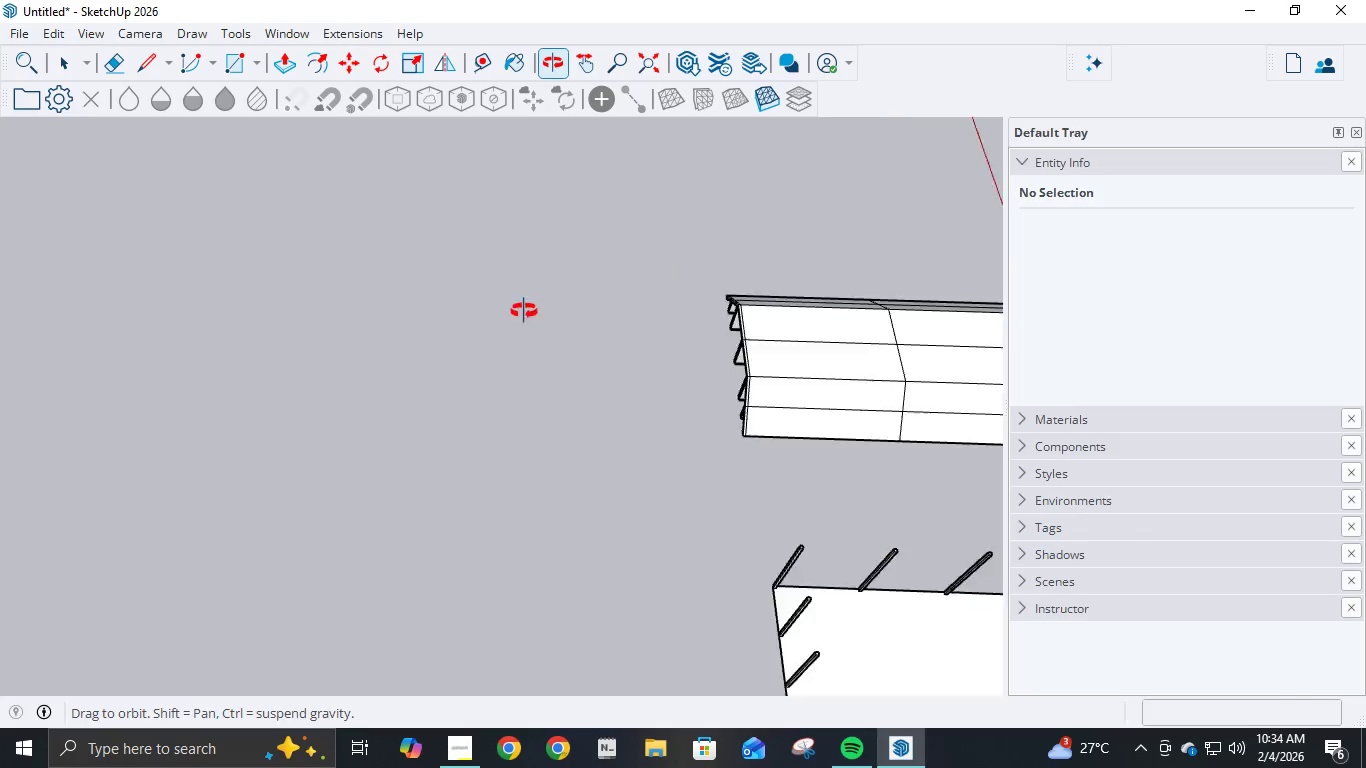 
triple_click([0, 290])
 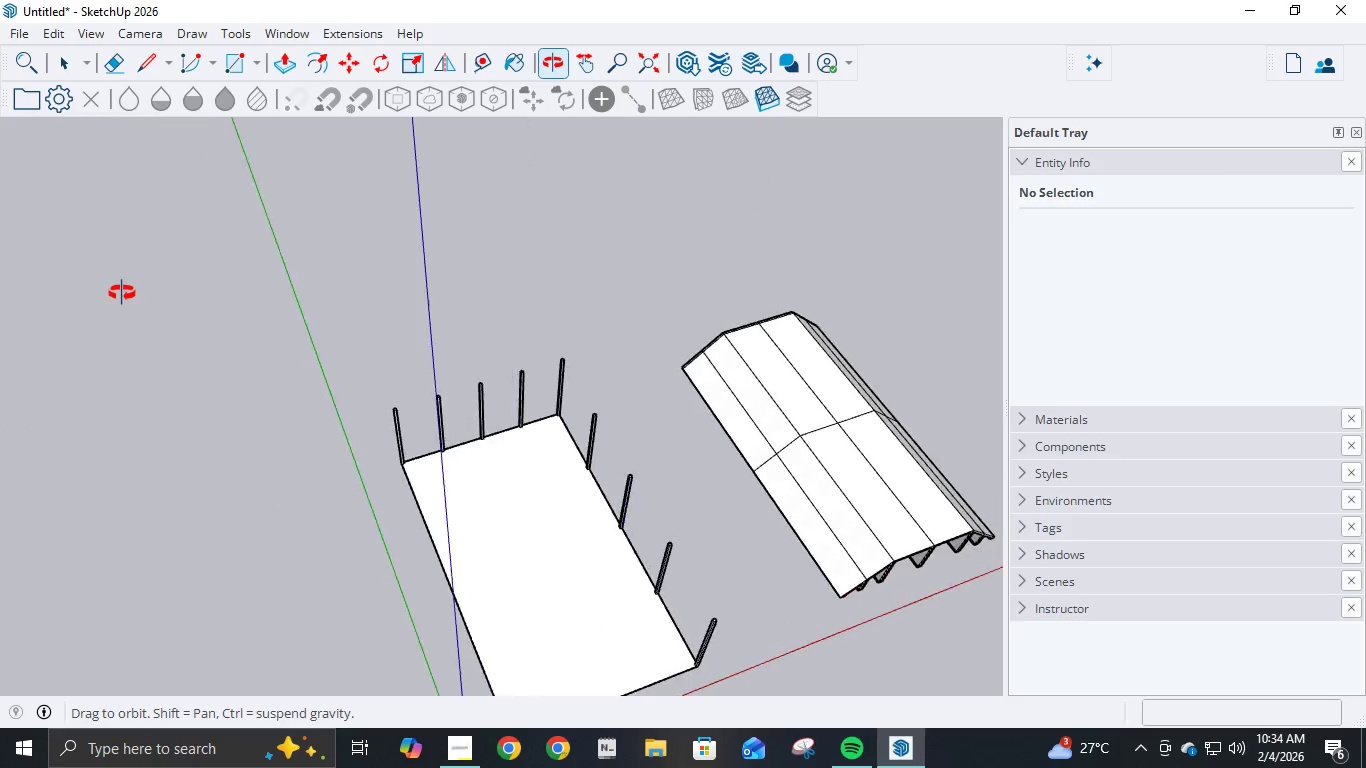 
double_click([0, 290])
 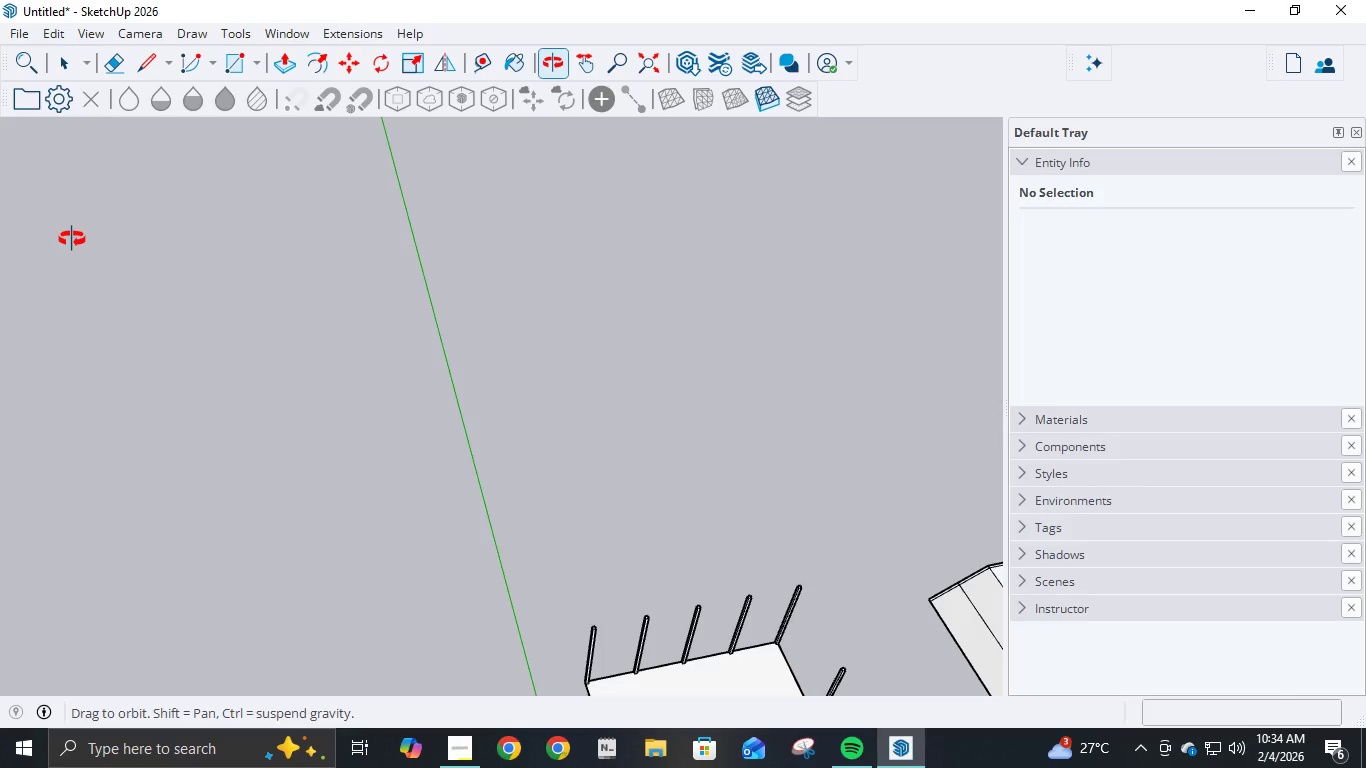 
scroll: coordinate [740, 580], scroll_direction: up, amount: 6.0
 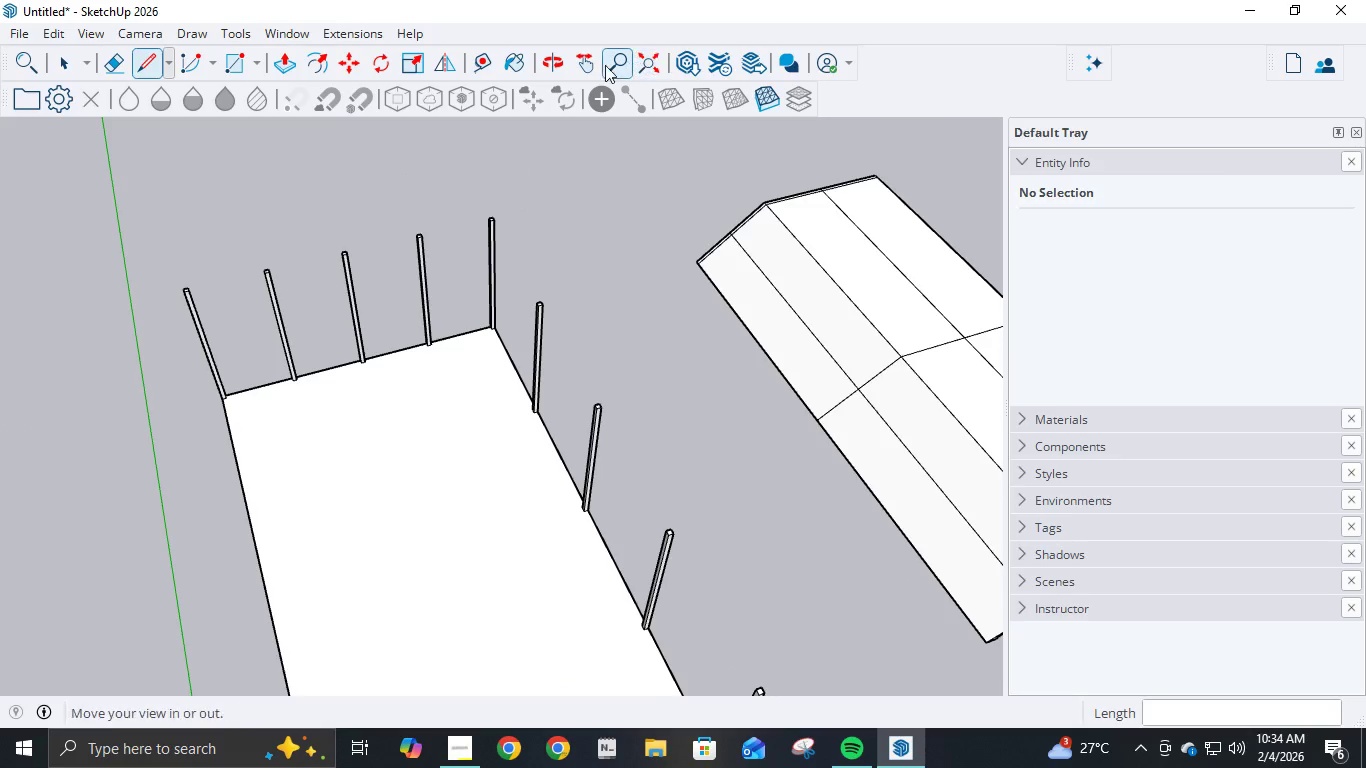 
left_click([588, 61])
 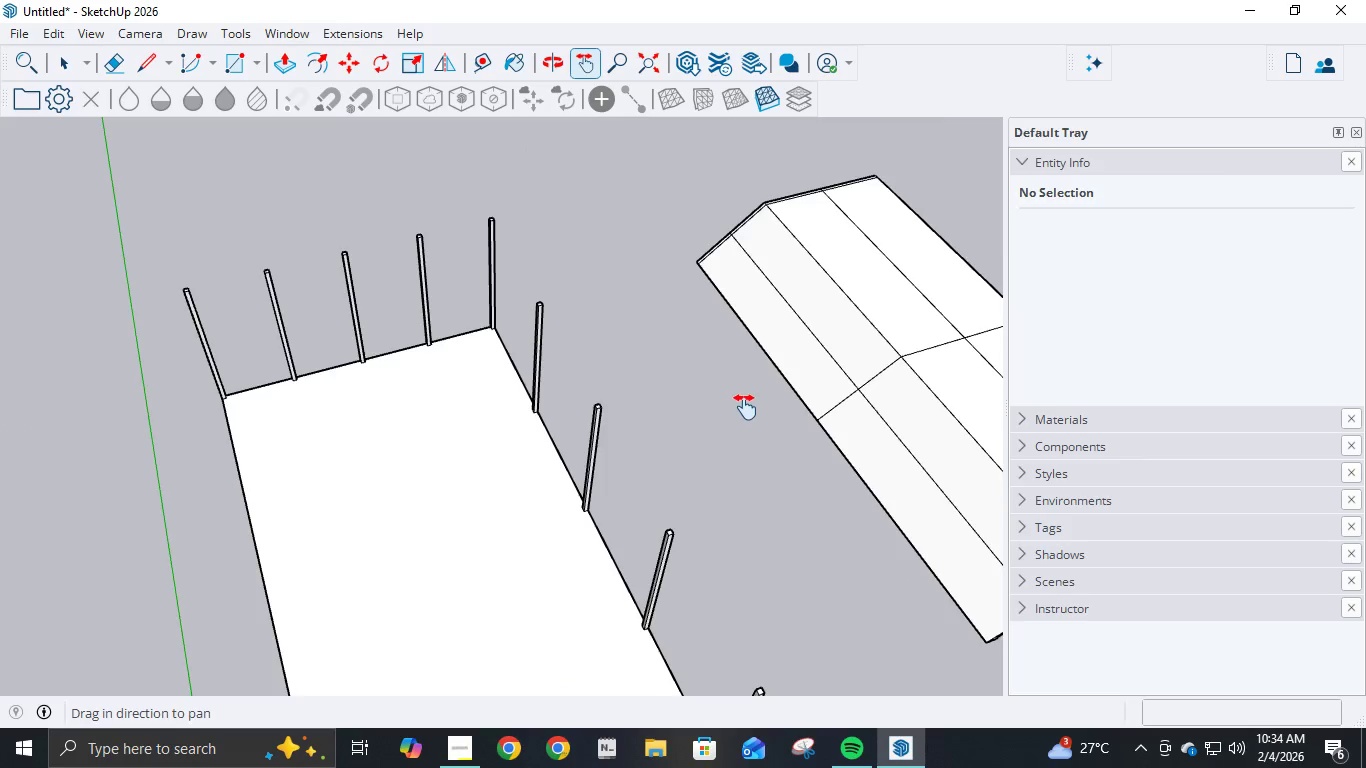 
left_click_drag(start_coordinate=[745, 407], to_coordinate=[367, 232])
 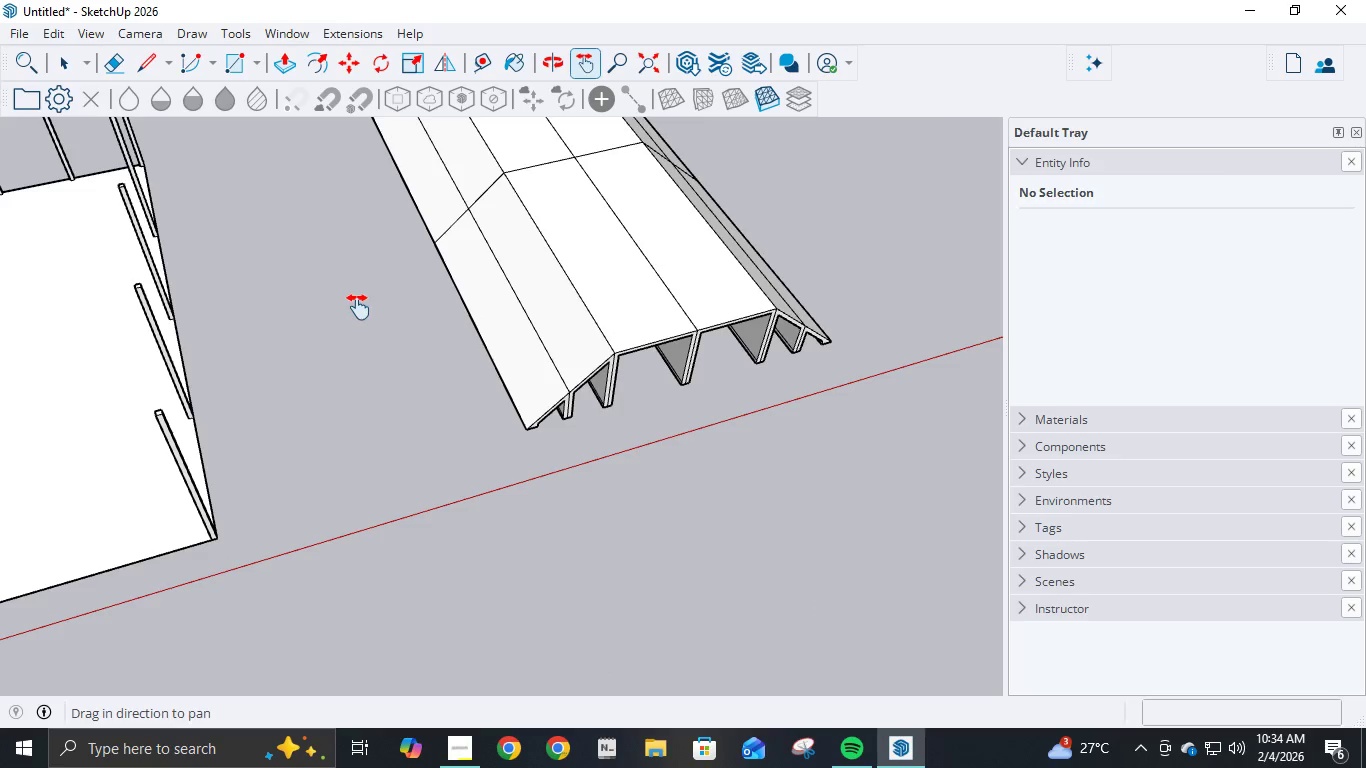 
key(L)
 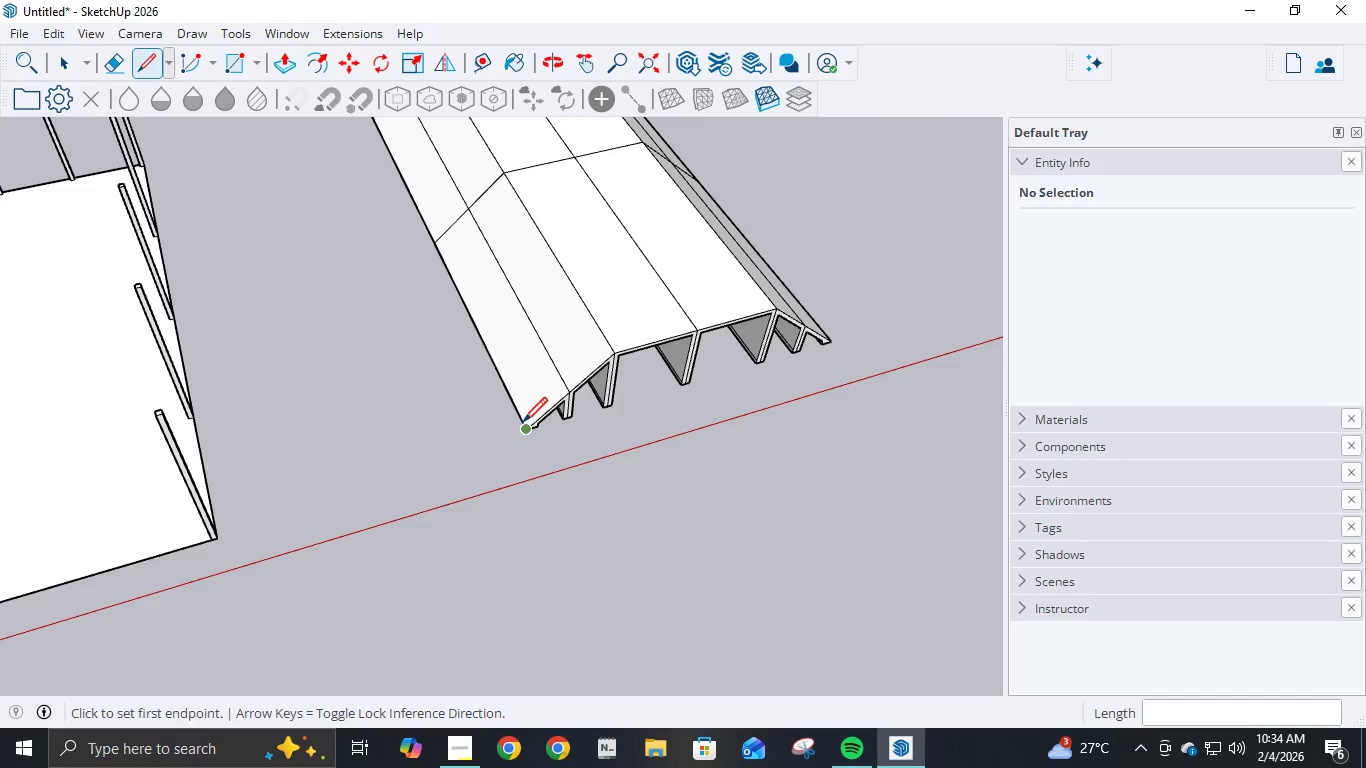 
left_click([530, 432])
 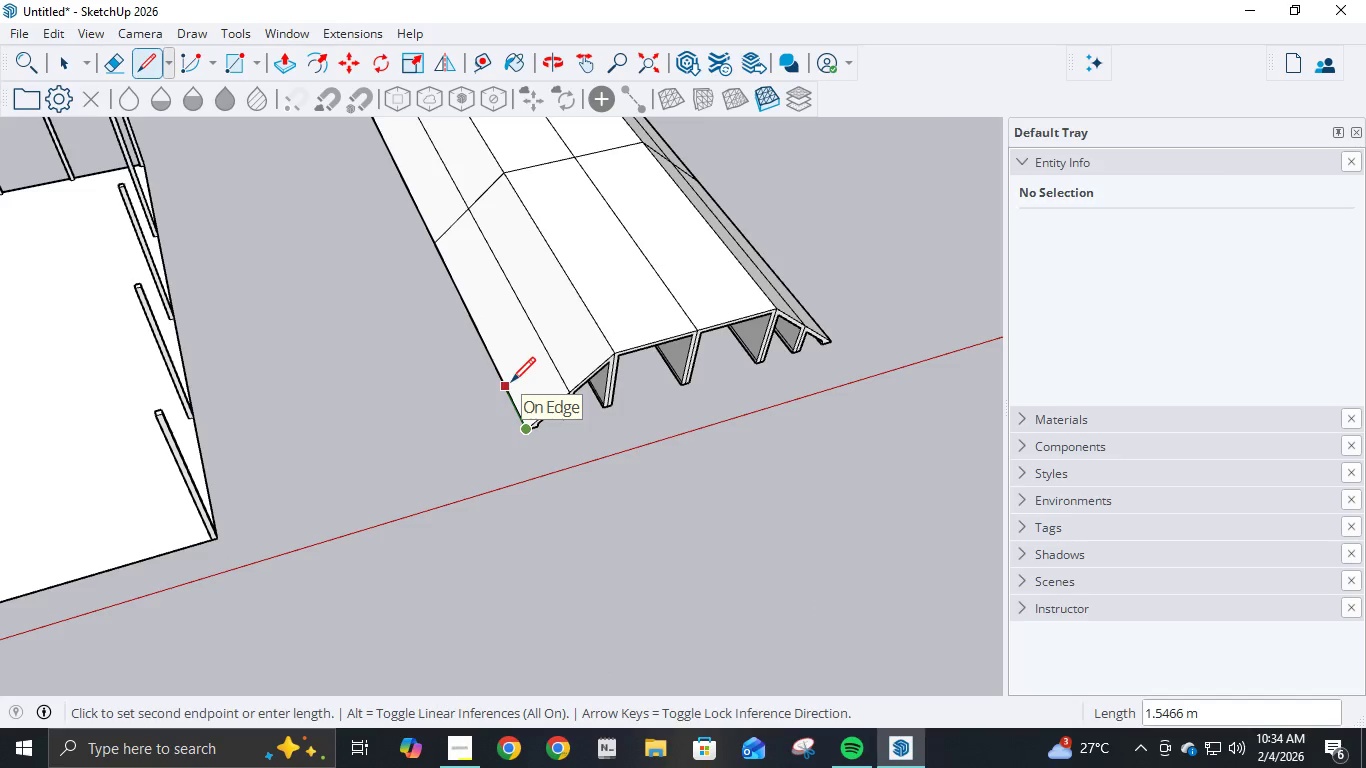 
key(NumpadDecimal)
 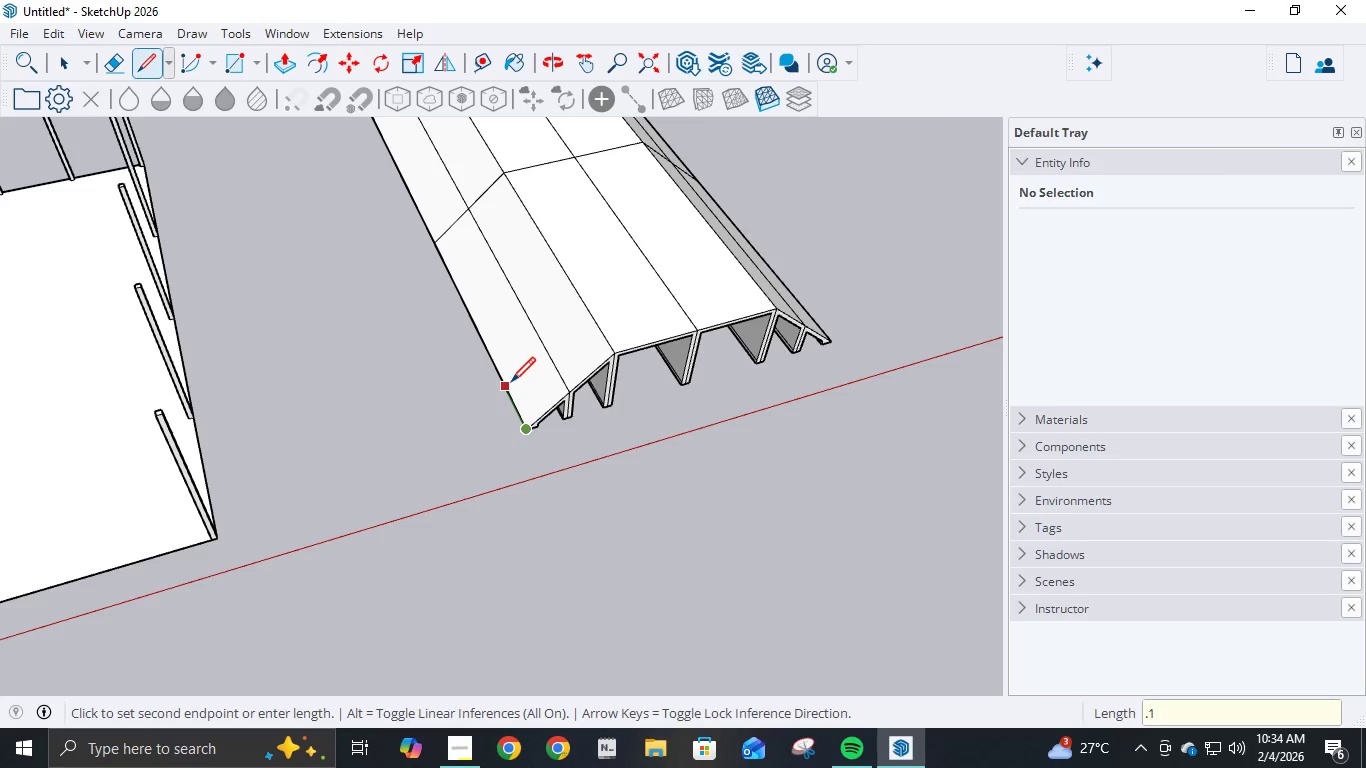 
key(Numpad1)
 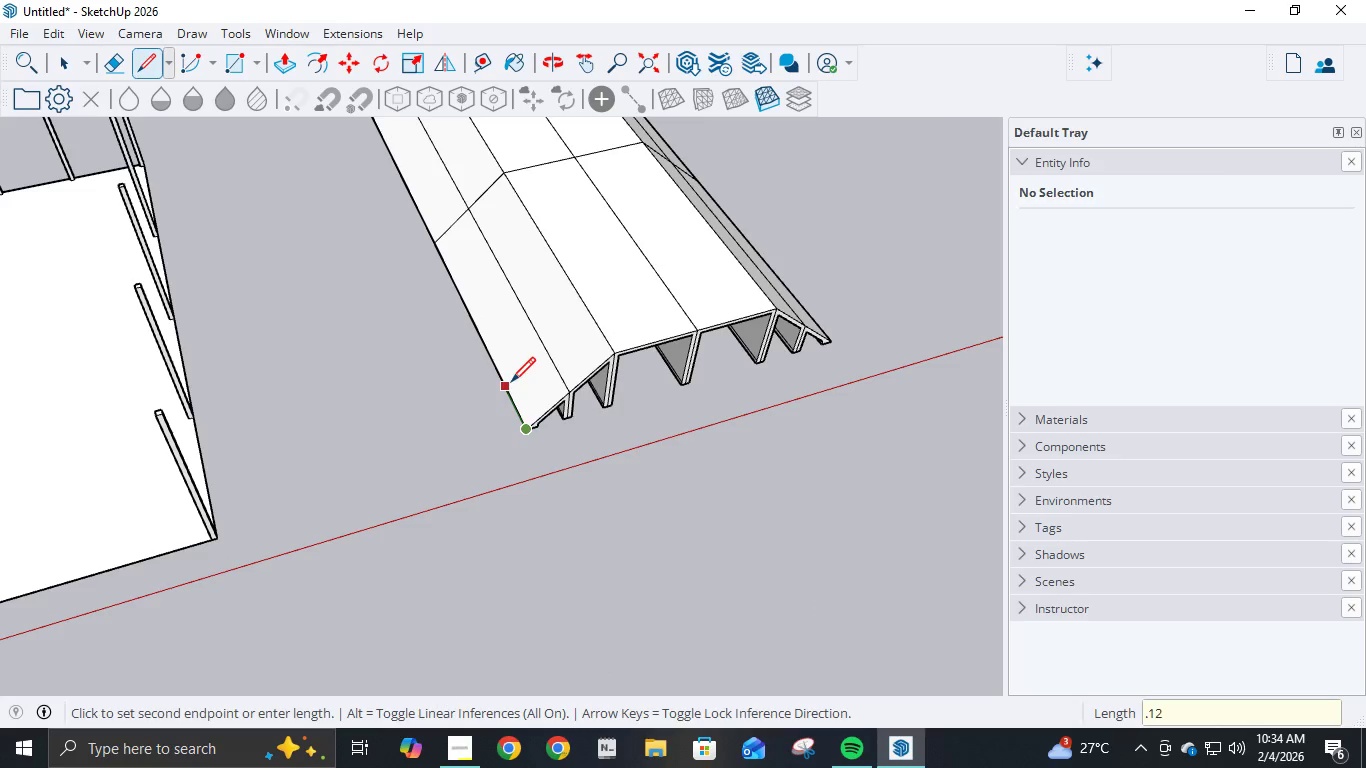 
key(Numpad2)
 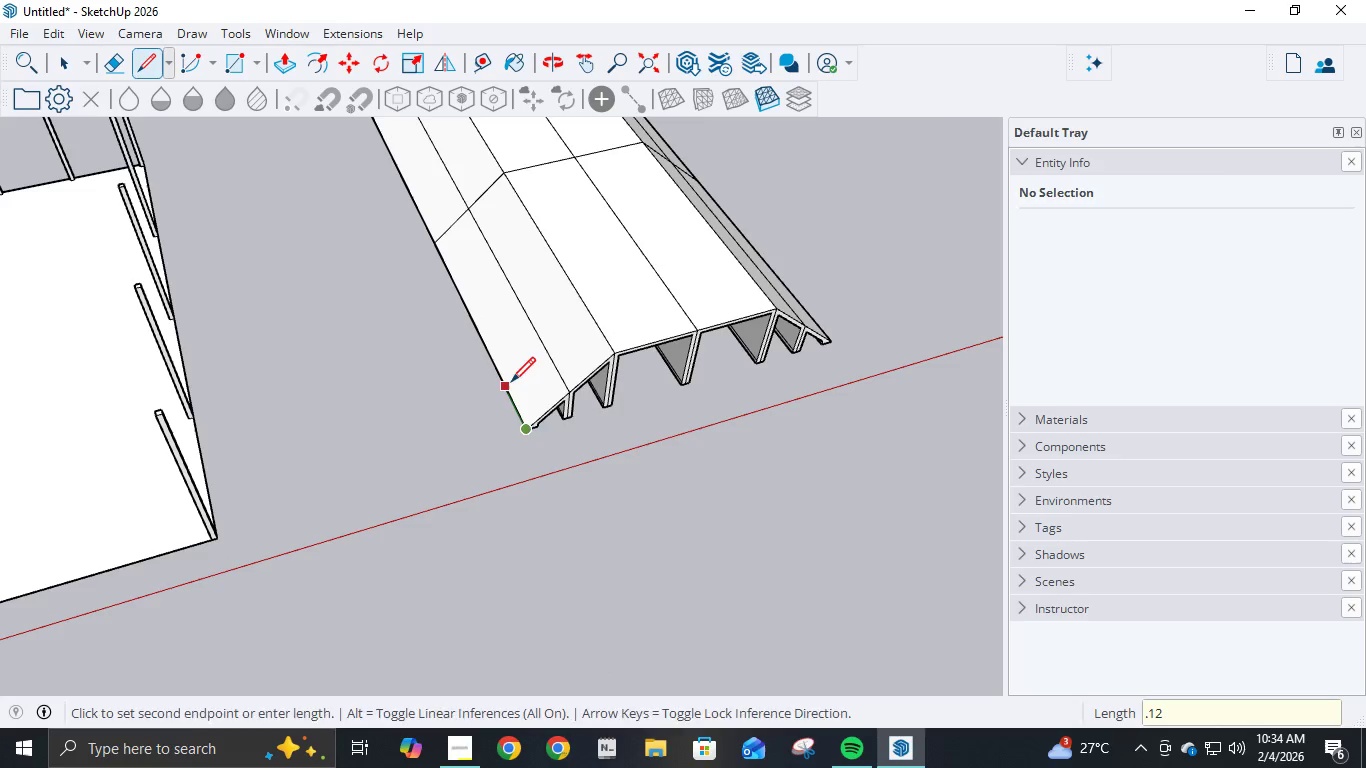 
key(NumpadEnter)
 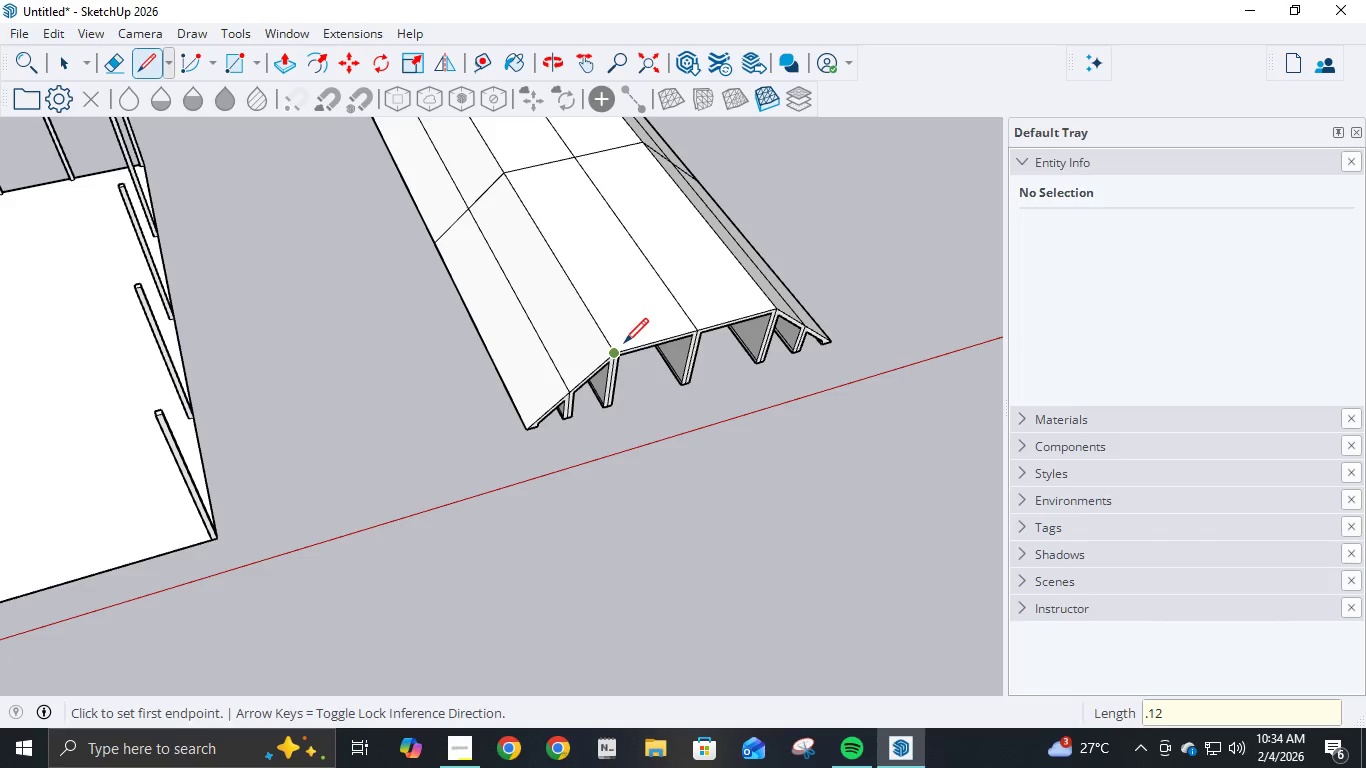 
left_click([621, 344])
 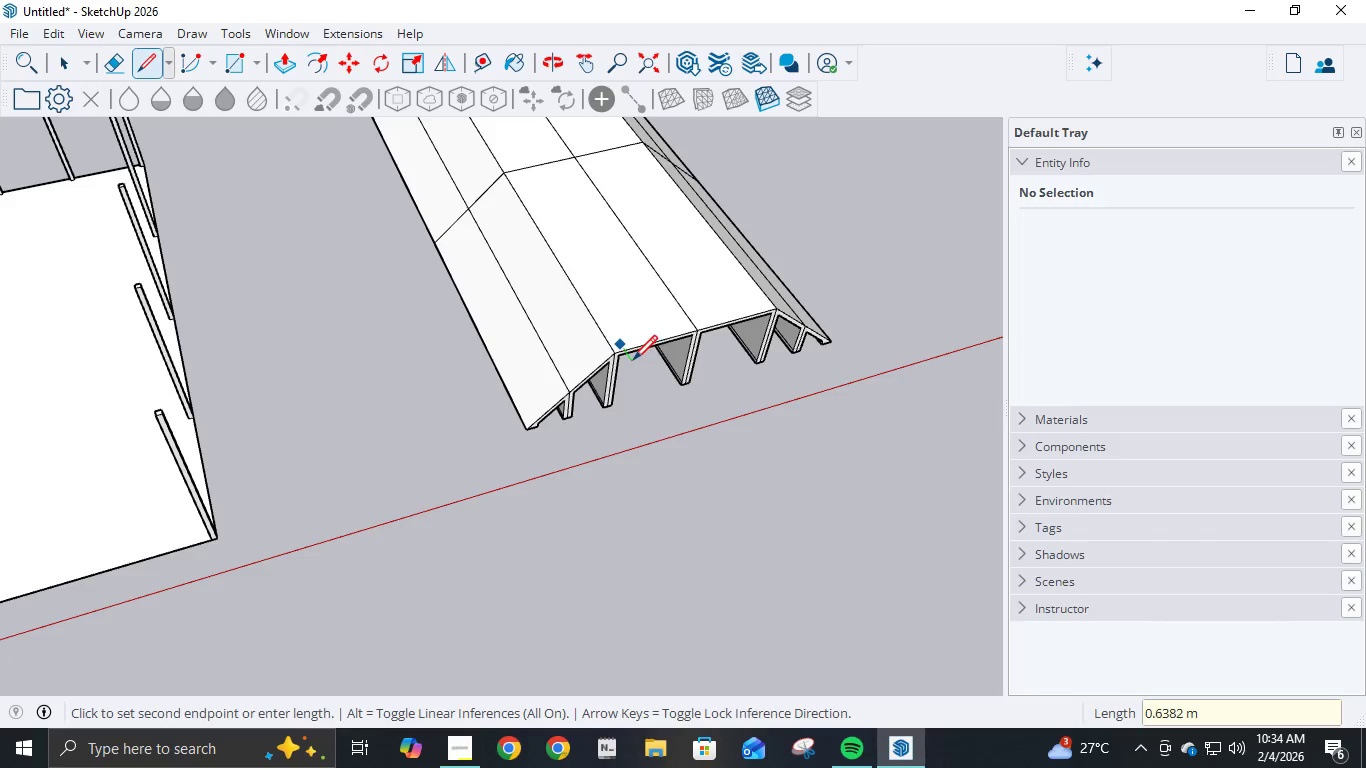 
key(Escape)
 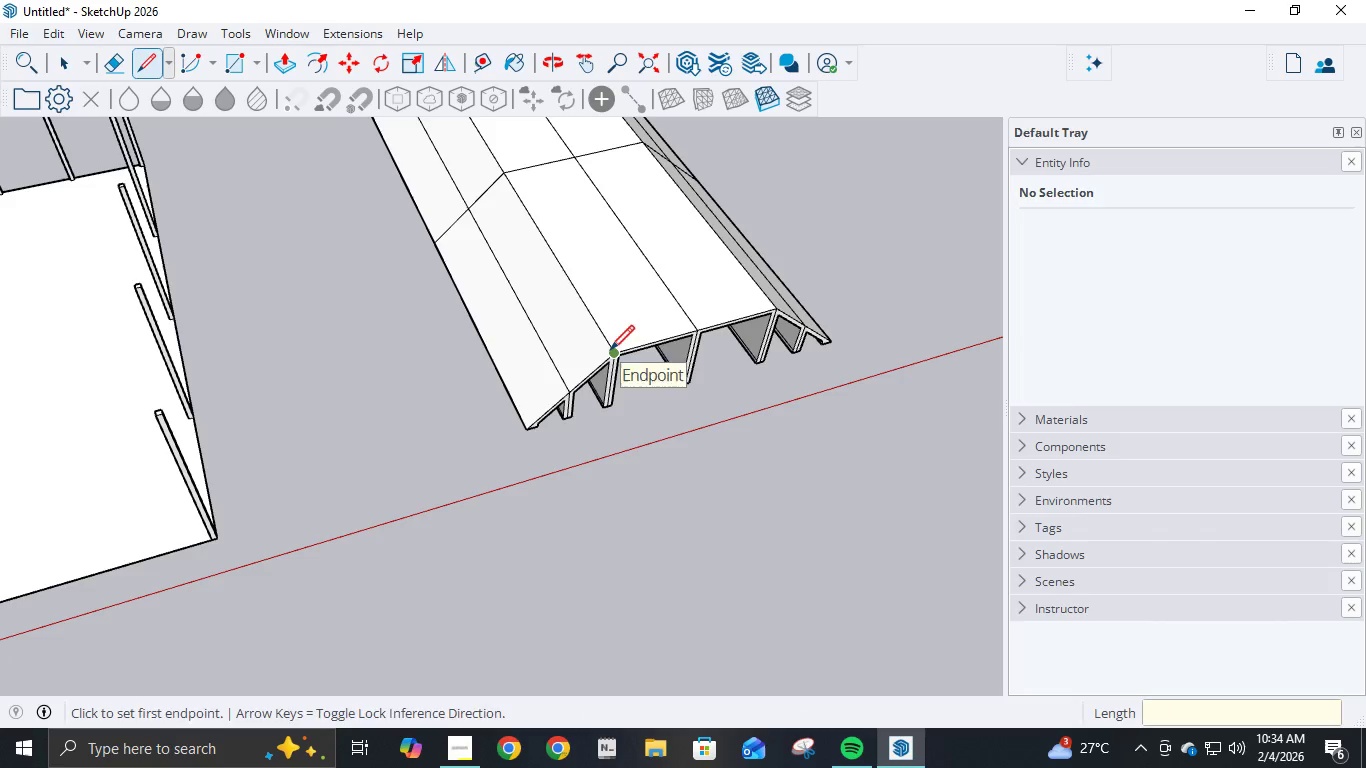 
left_click([610, 352])
 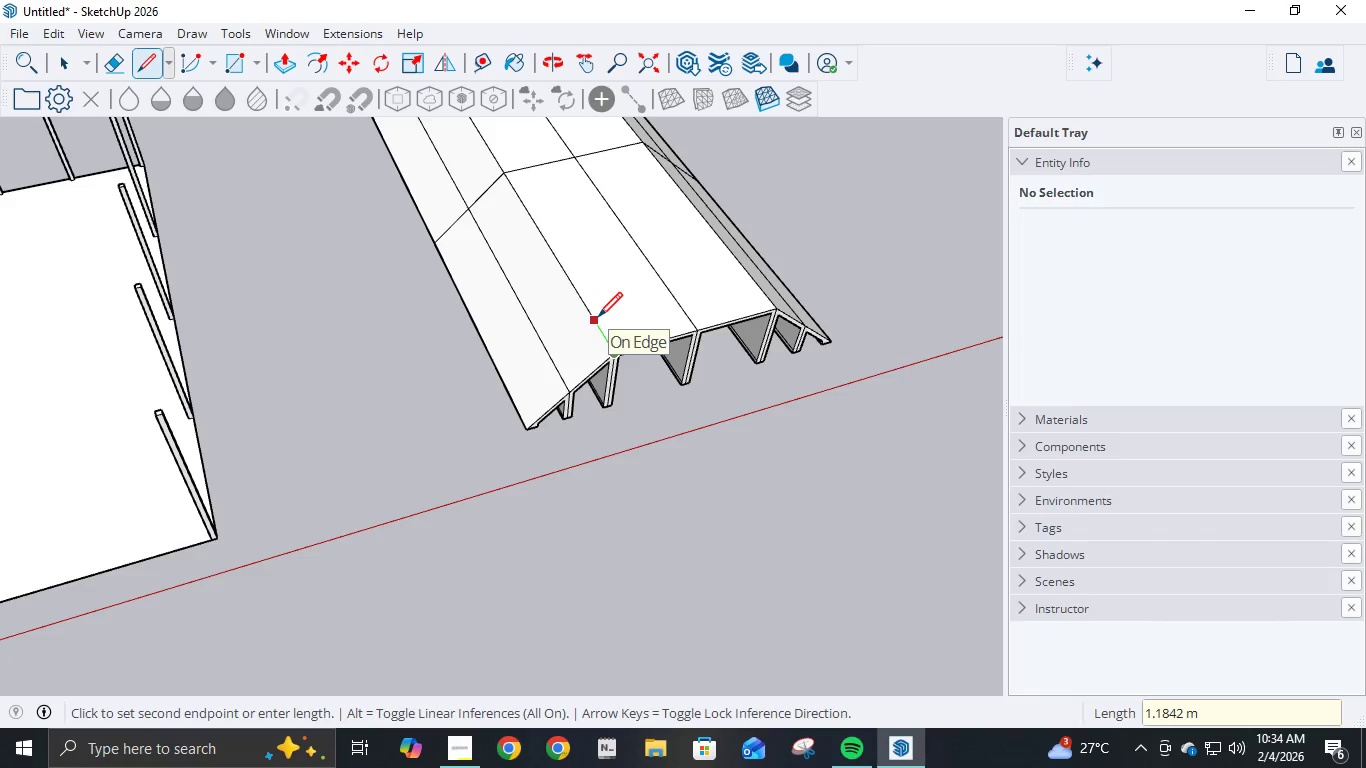 
key(NumpadDecimal)
 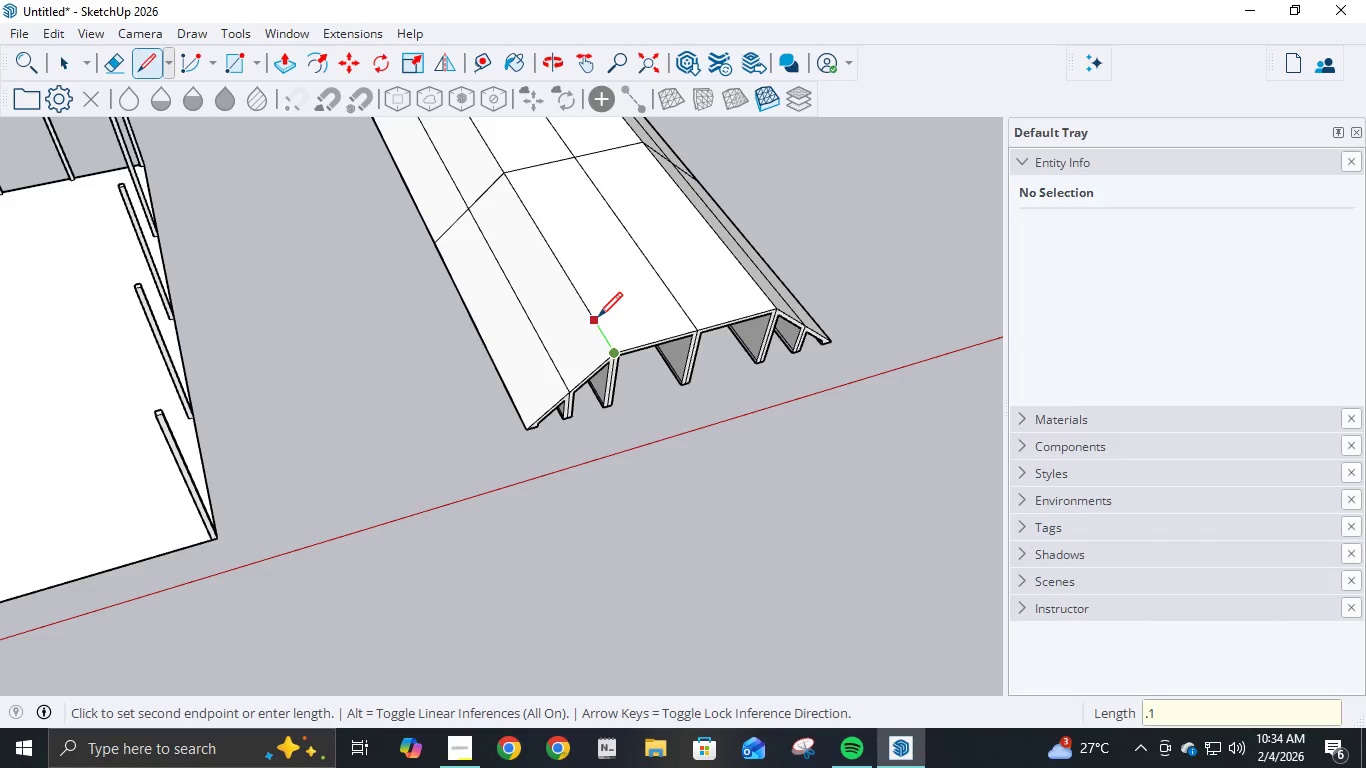 
key(Numpad1)
 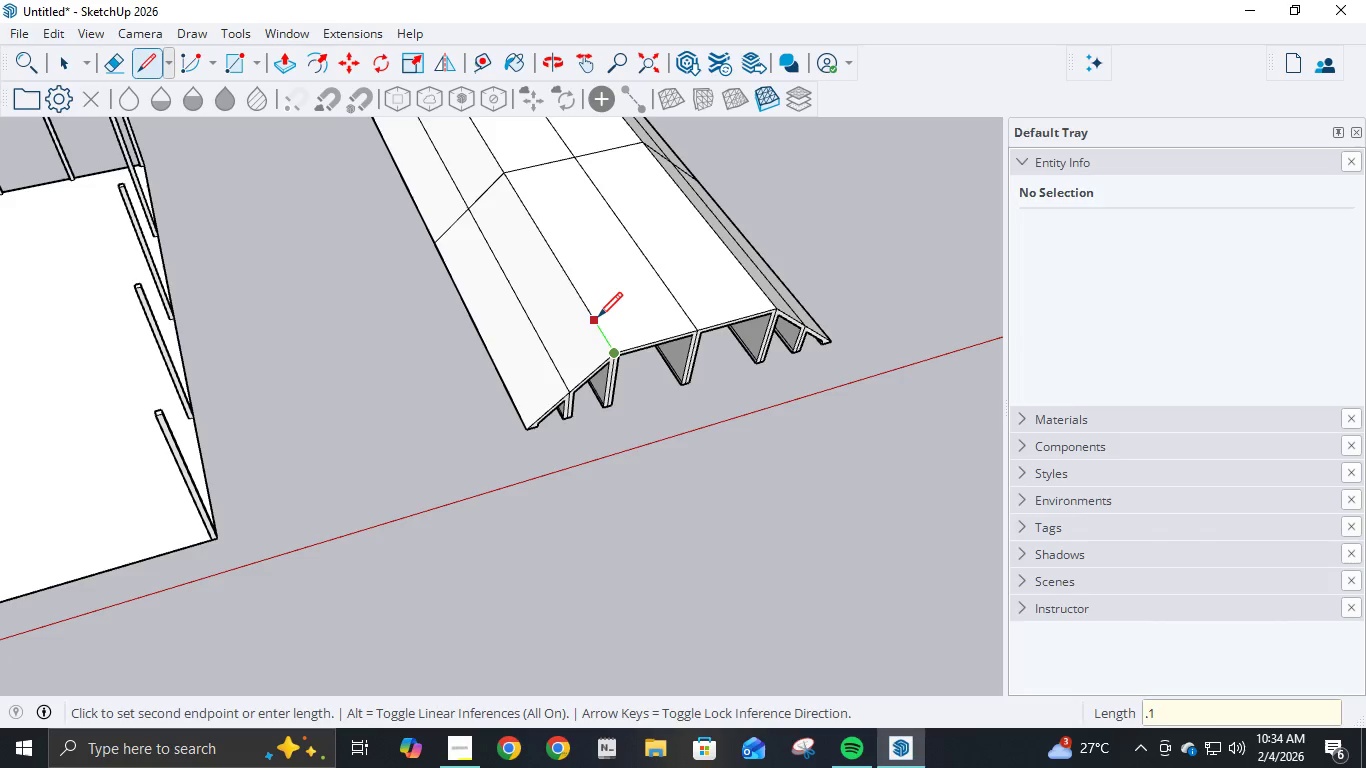 
key(Numpad2)
 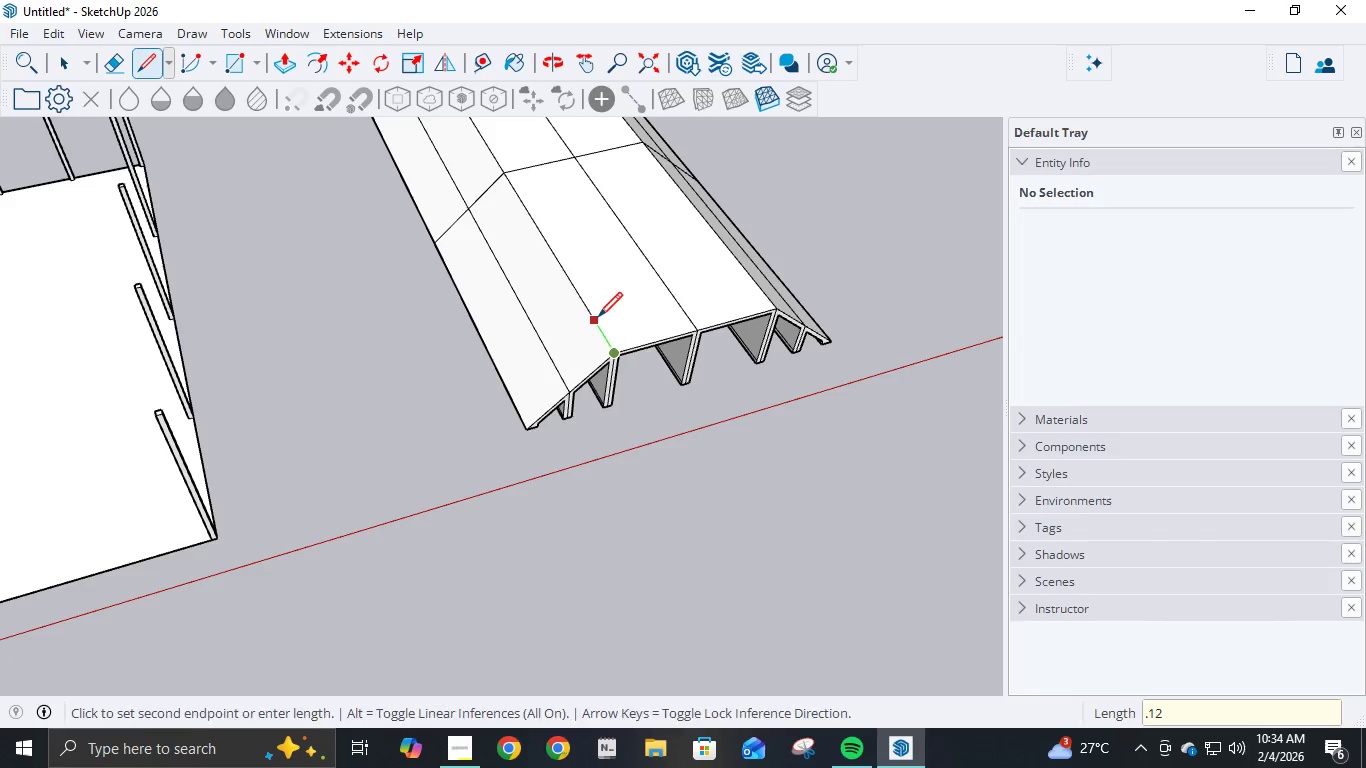 
key(NumpadEnter)
 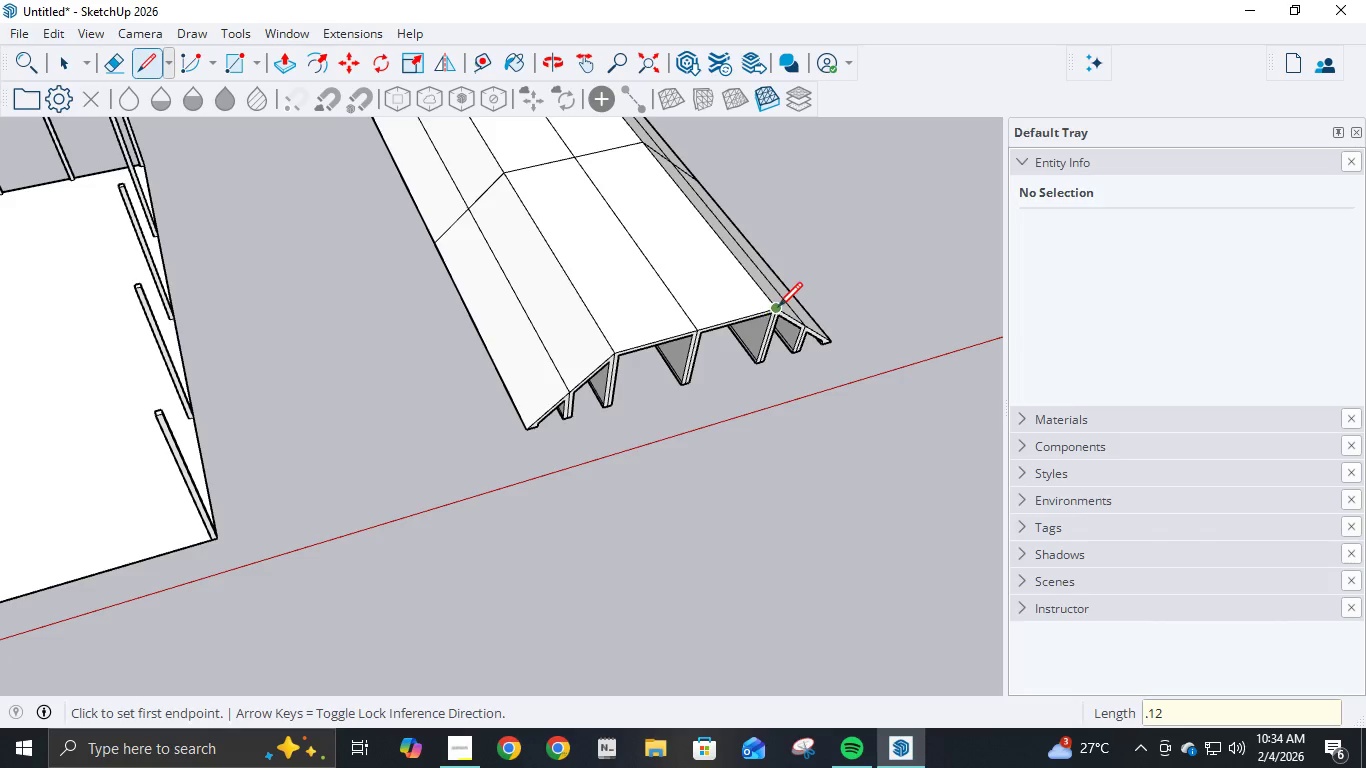 
left_click([780, 308])
 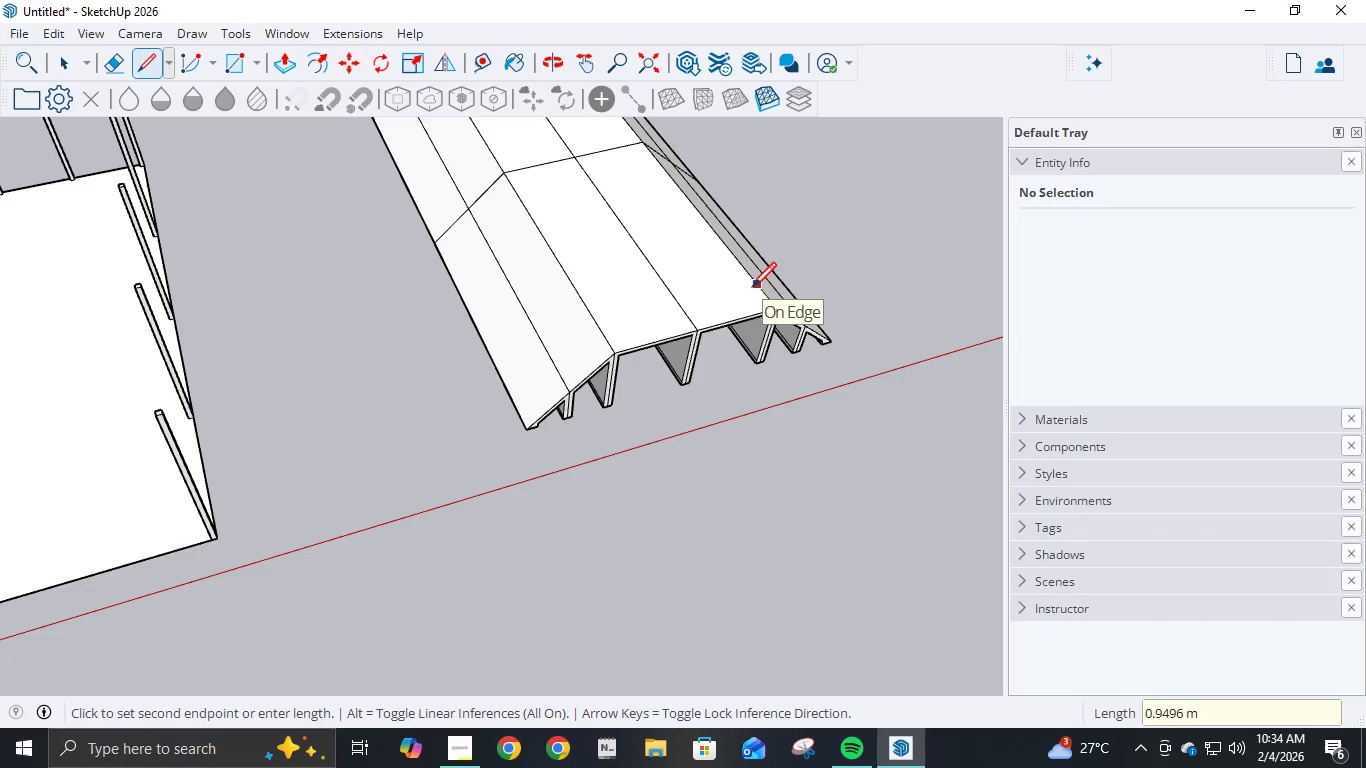 
key(NumpadDecimal)
 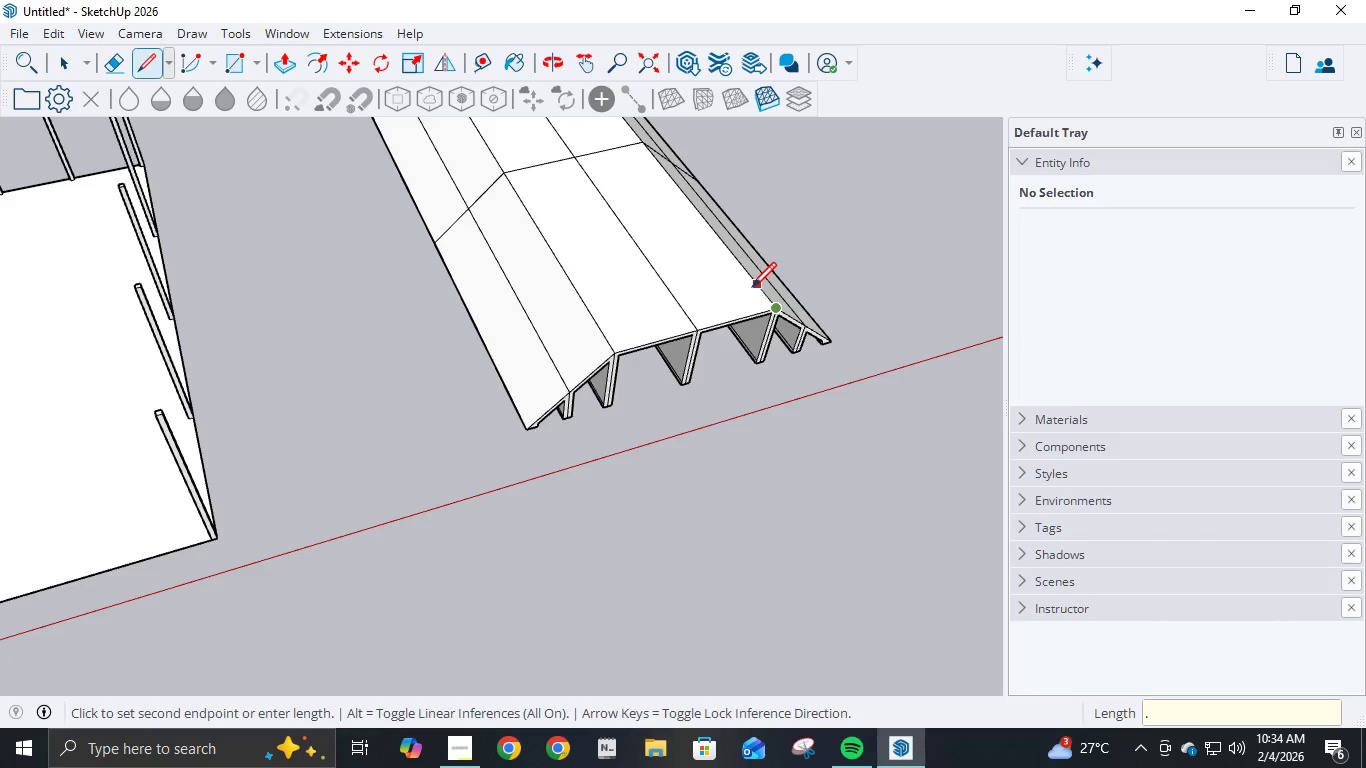 
key(Numpad1)
 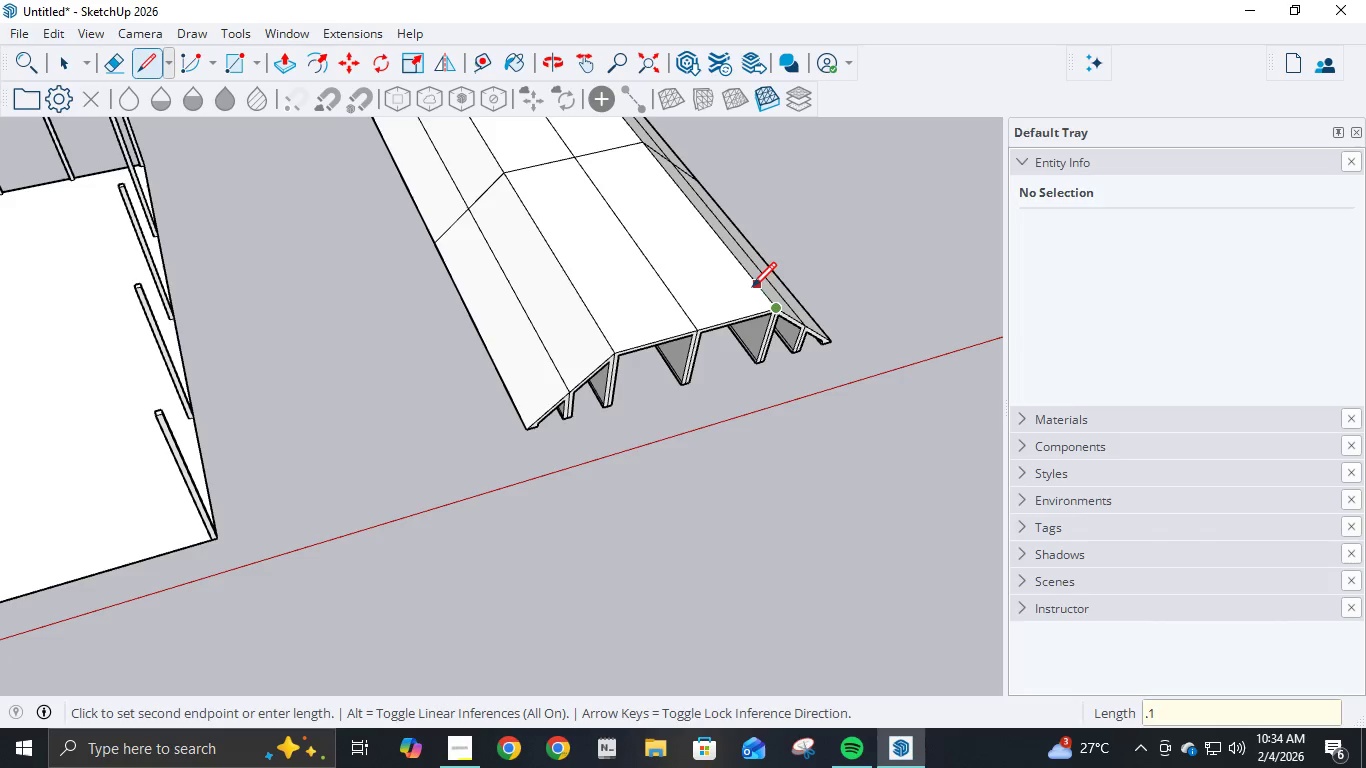 
key(Numpad2)
 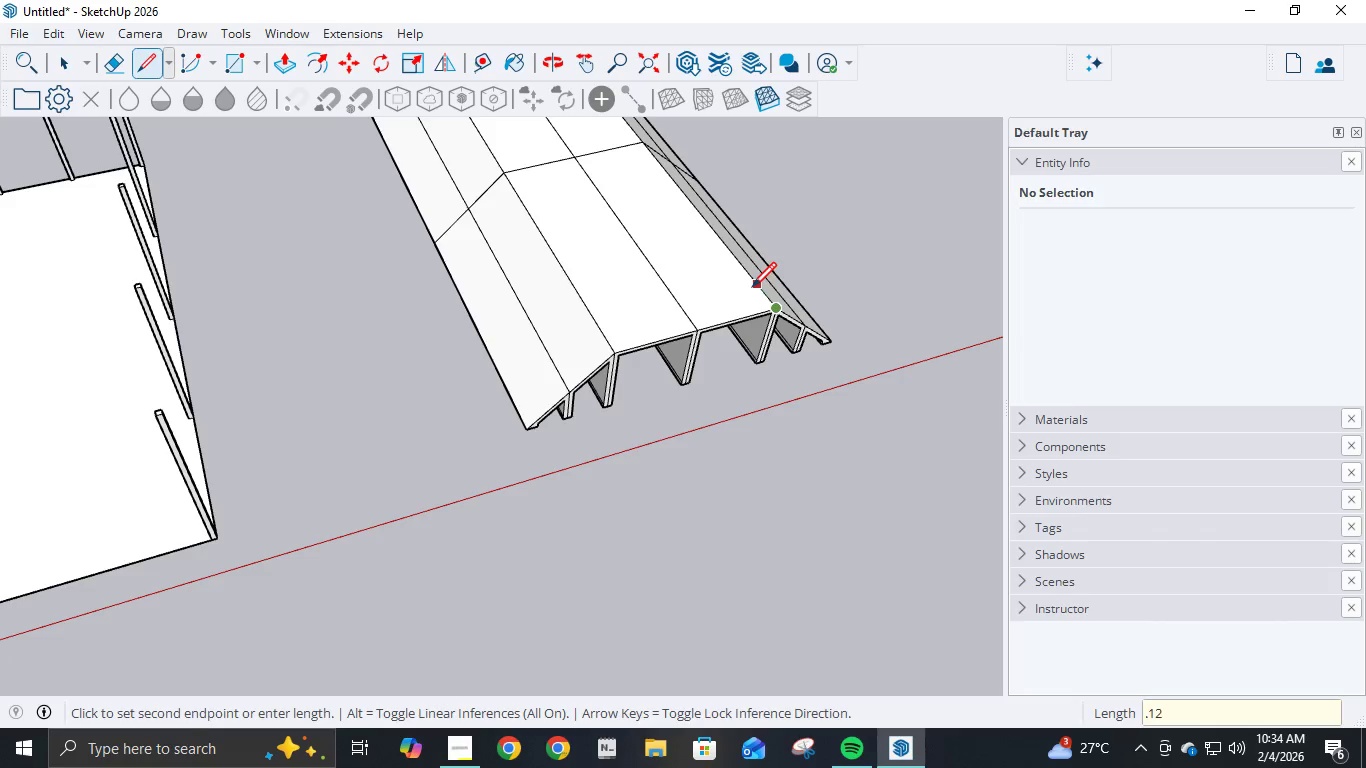 
key(NumpadEnter)
 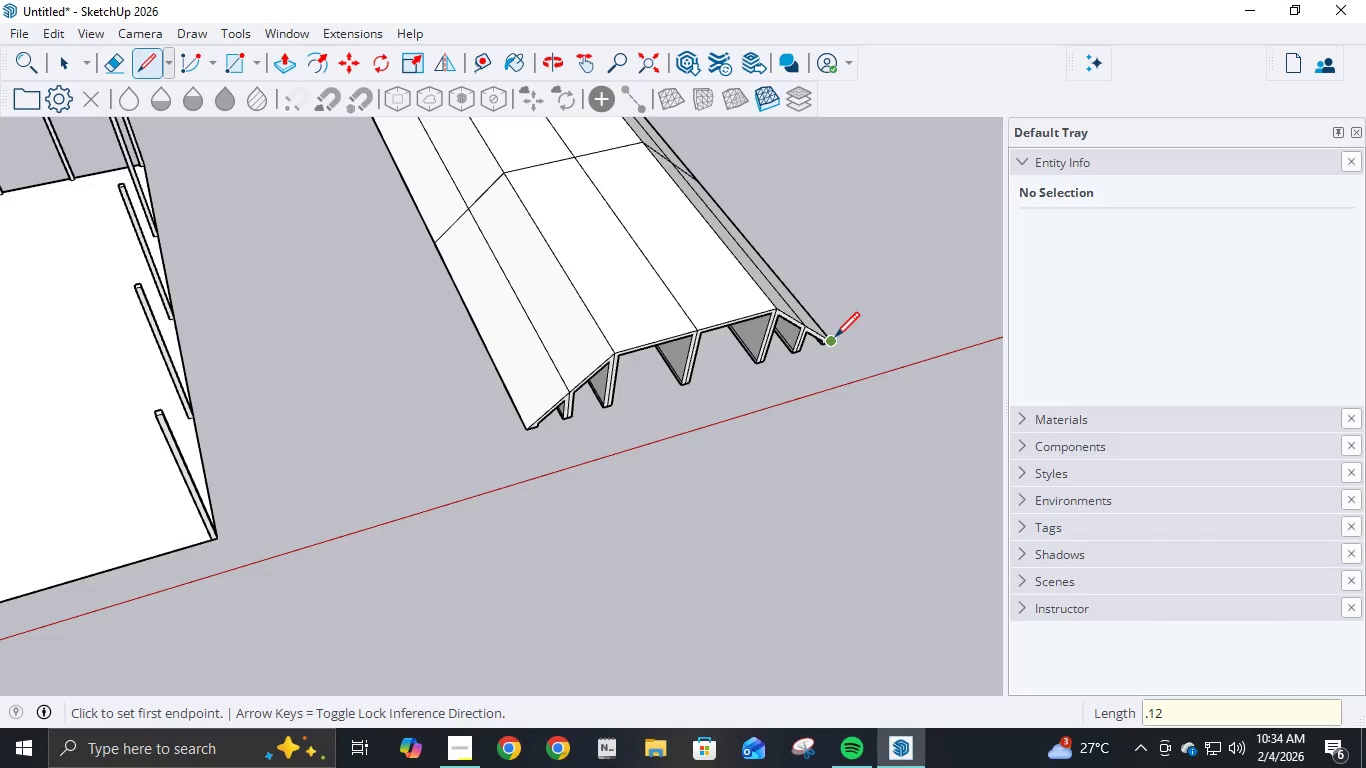 
left_click([835, 339])
 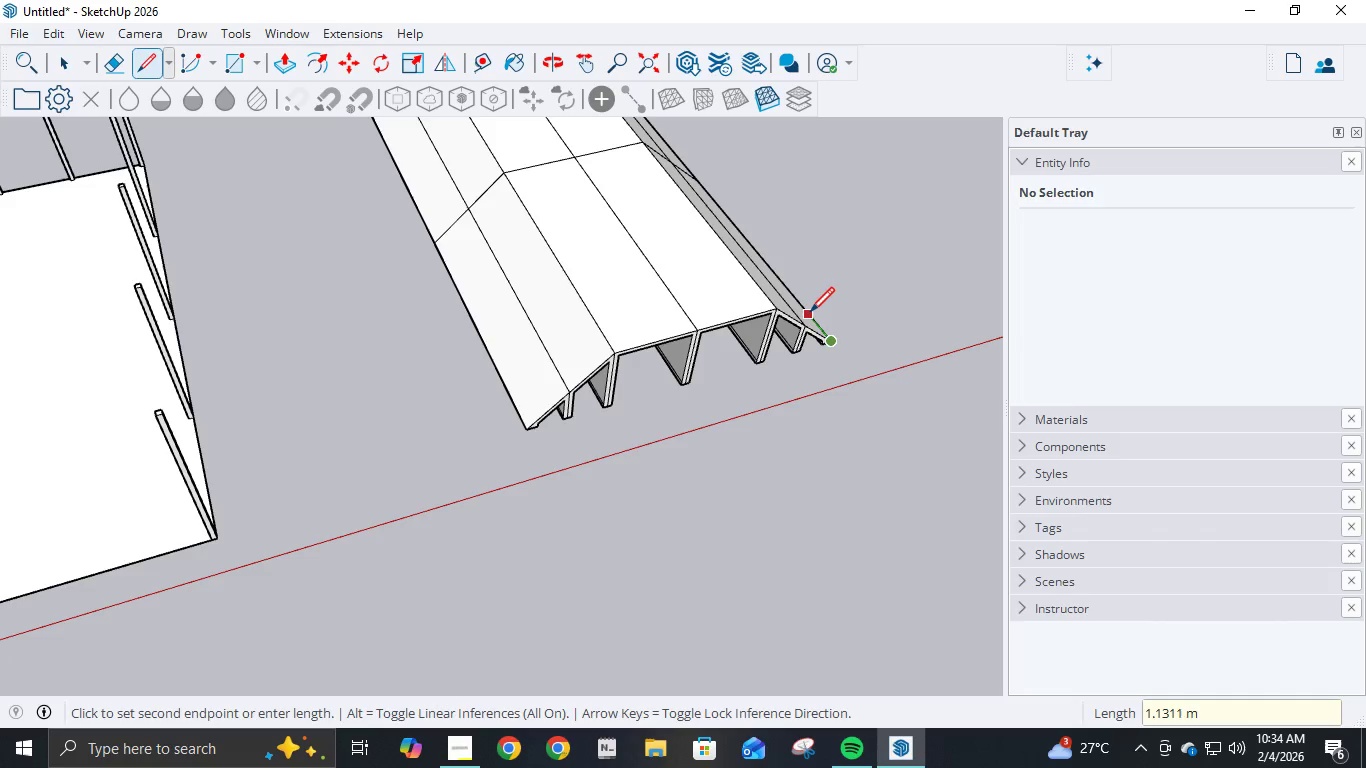 
key(NumpadDecimal)
 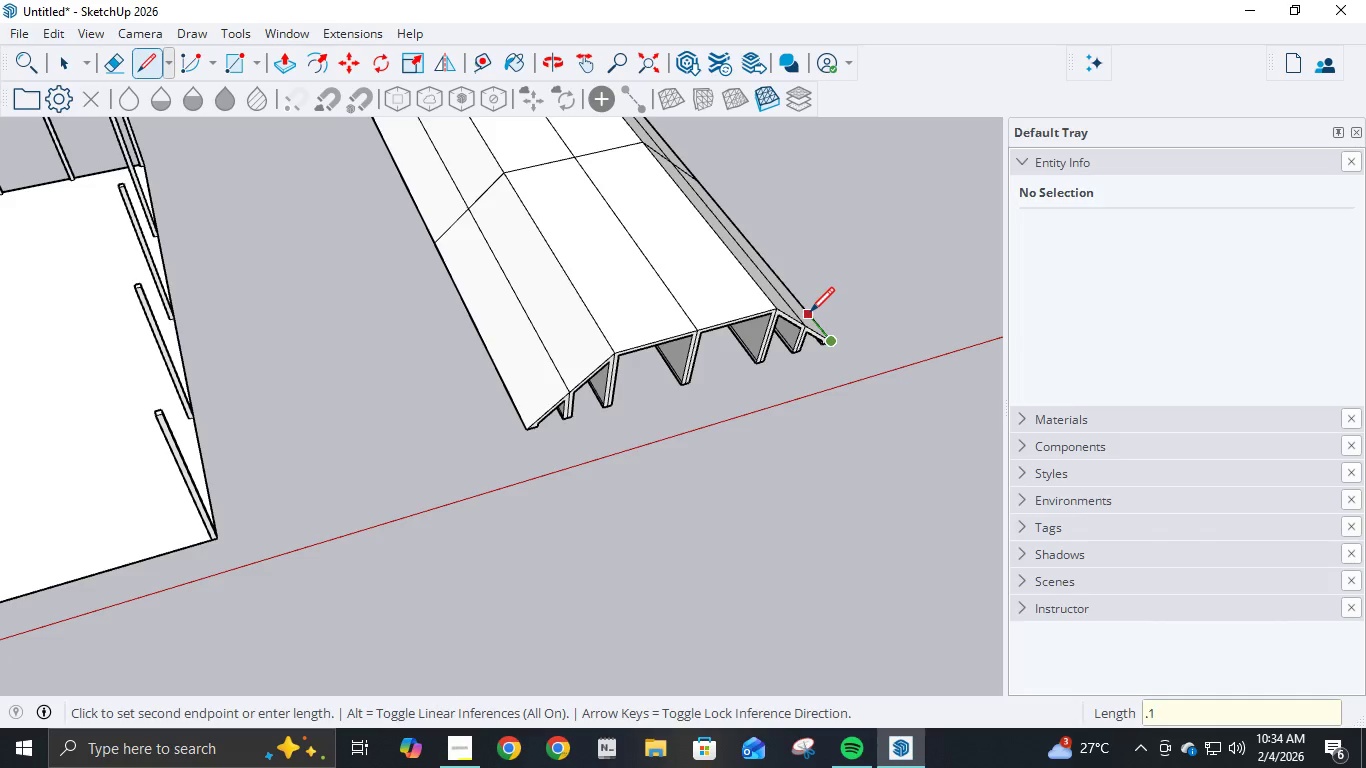 
key(Numpad1)
 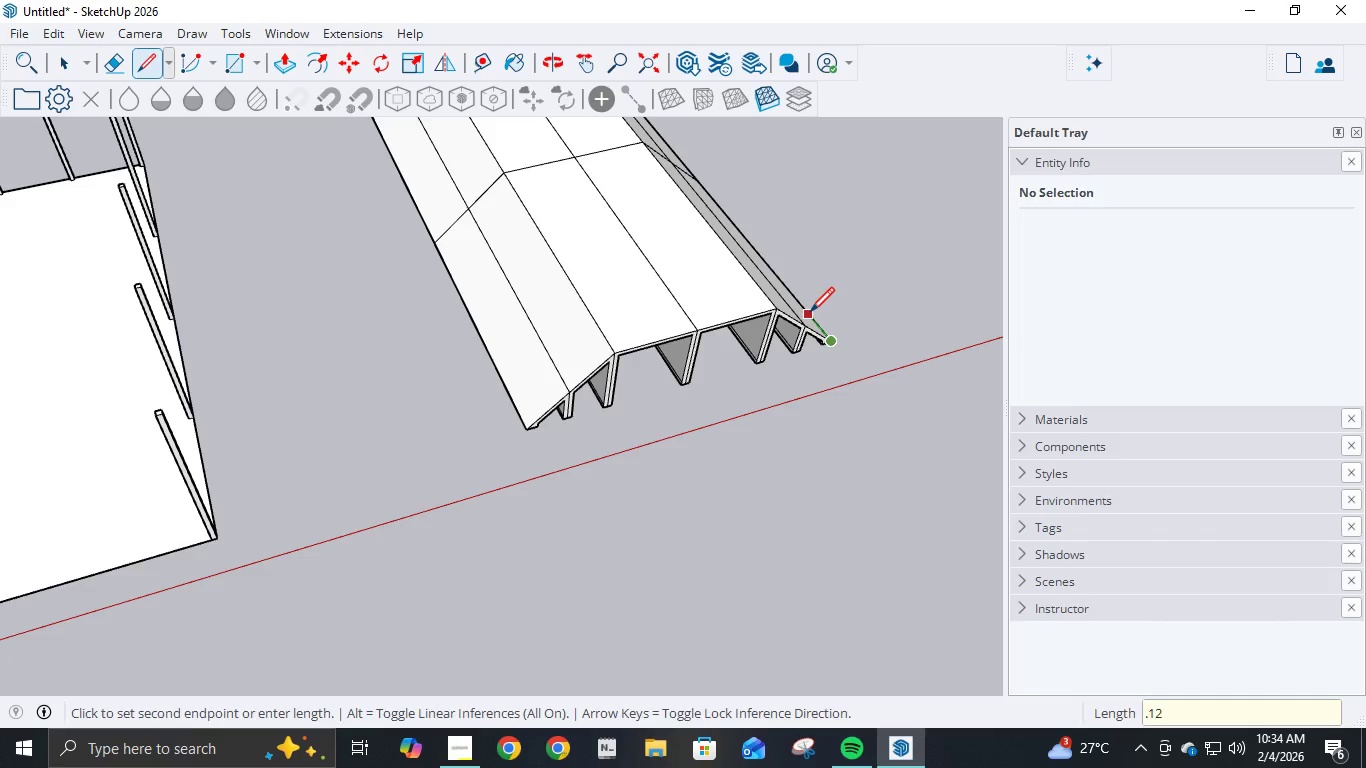 
key(Numpad2)
 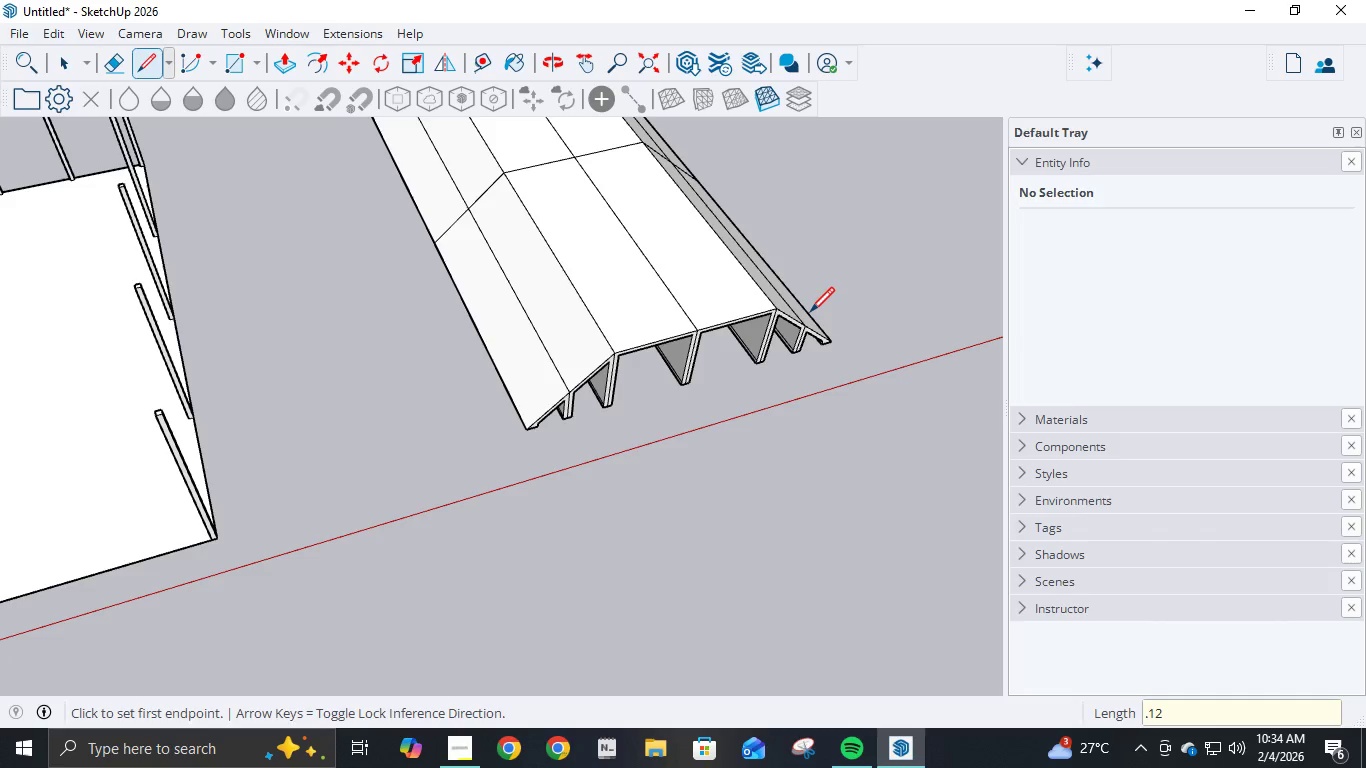 
key(NumpadEnter)
 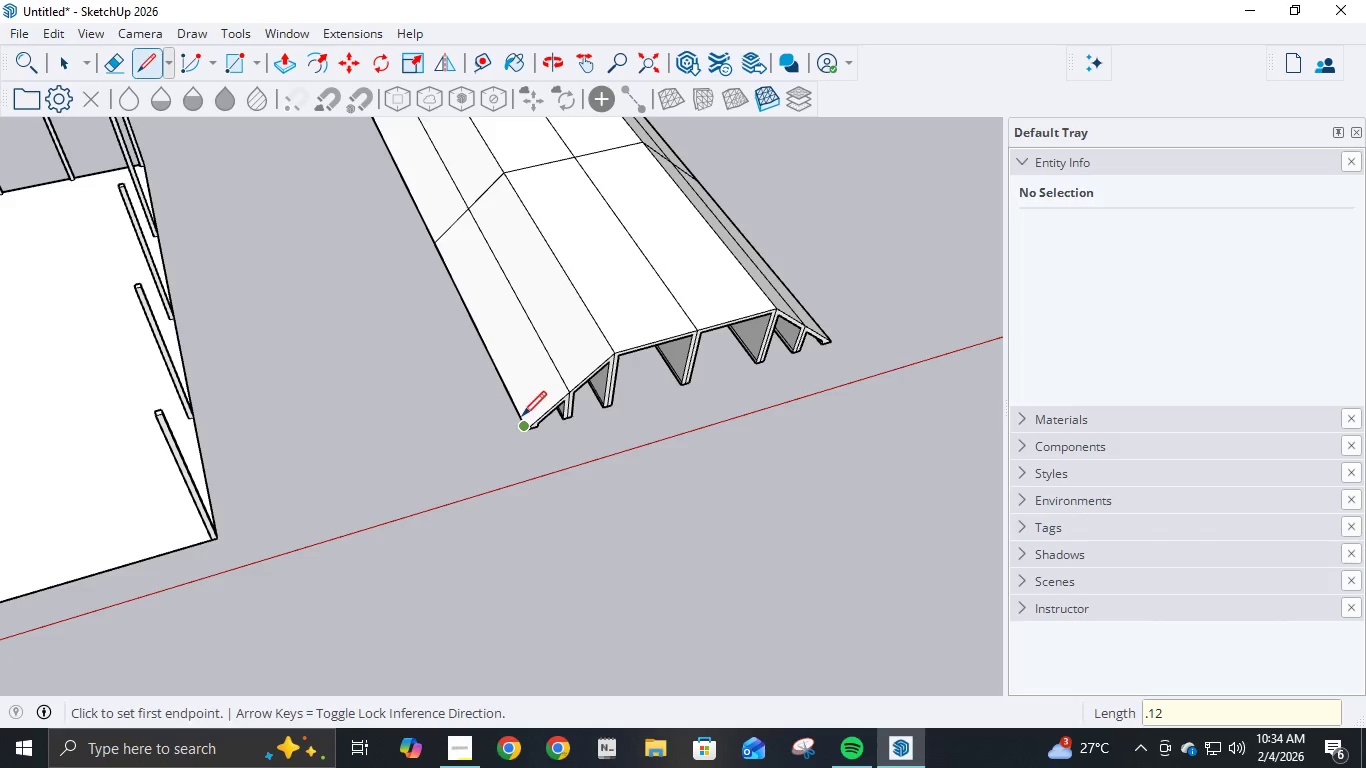 
left_click([520, 417])
 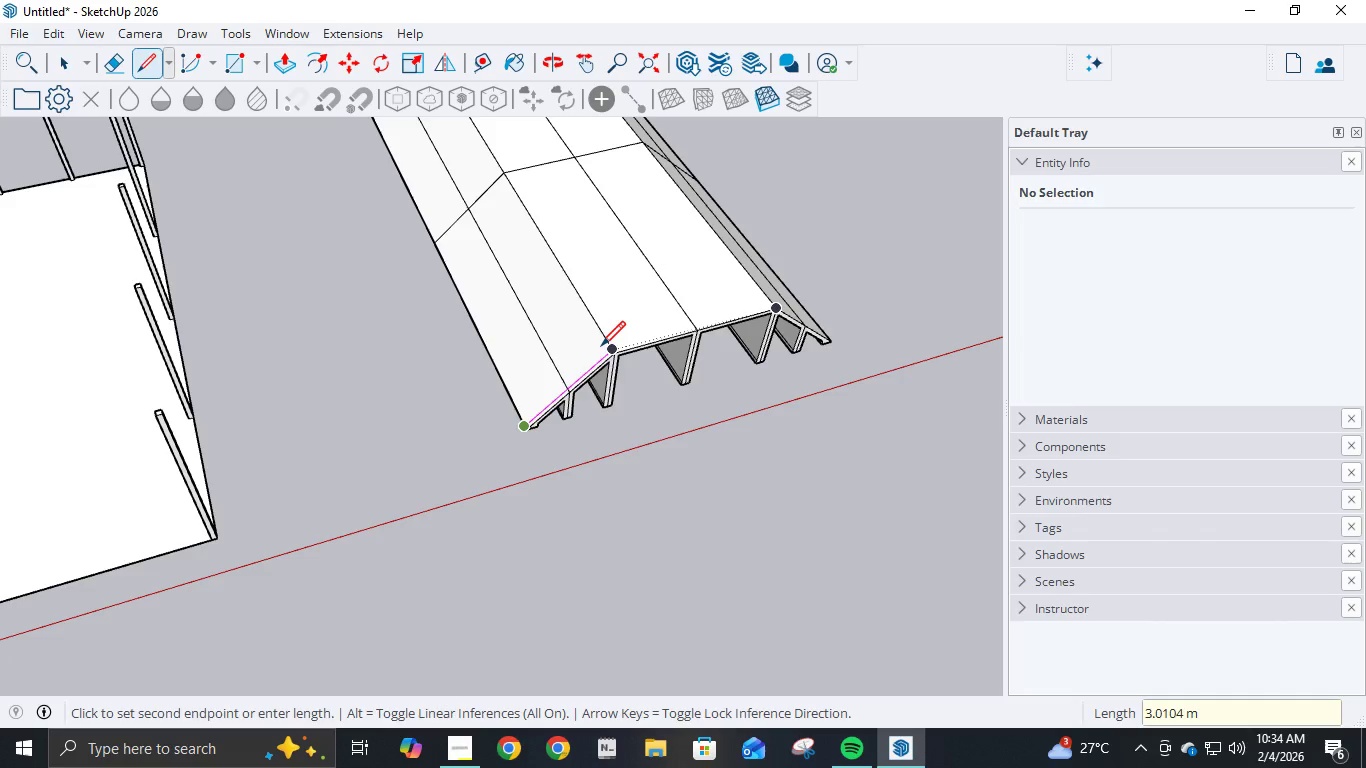 
left_click([601, 348])
 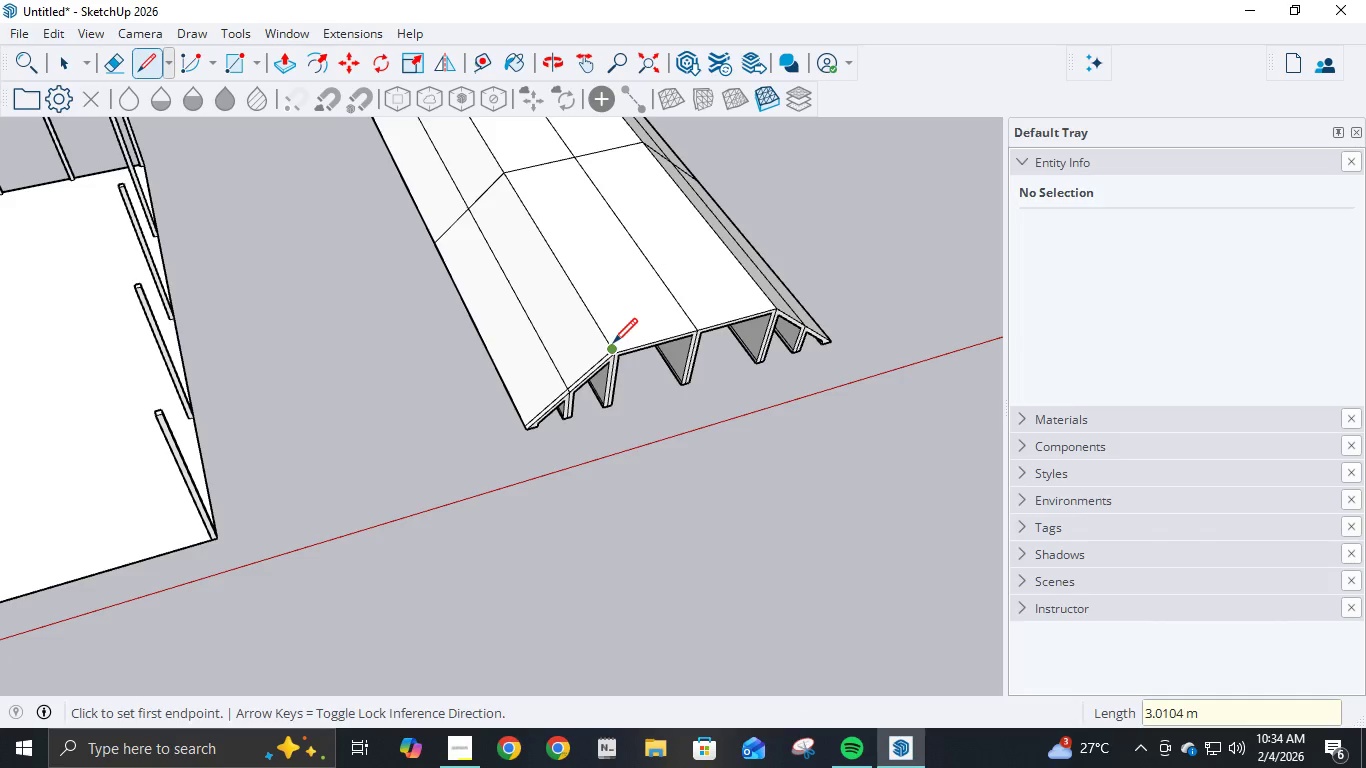 
left_click([613, 345])
 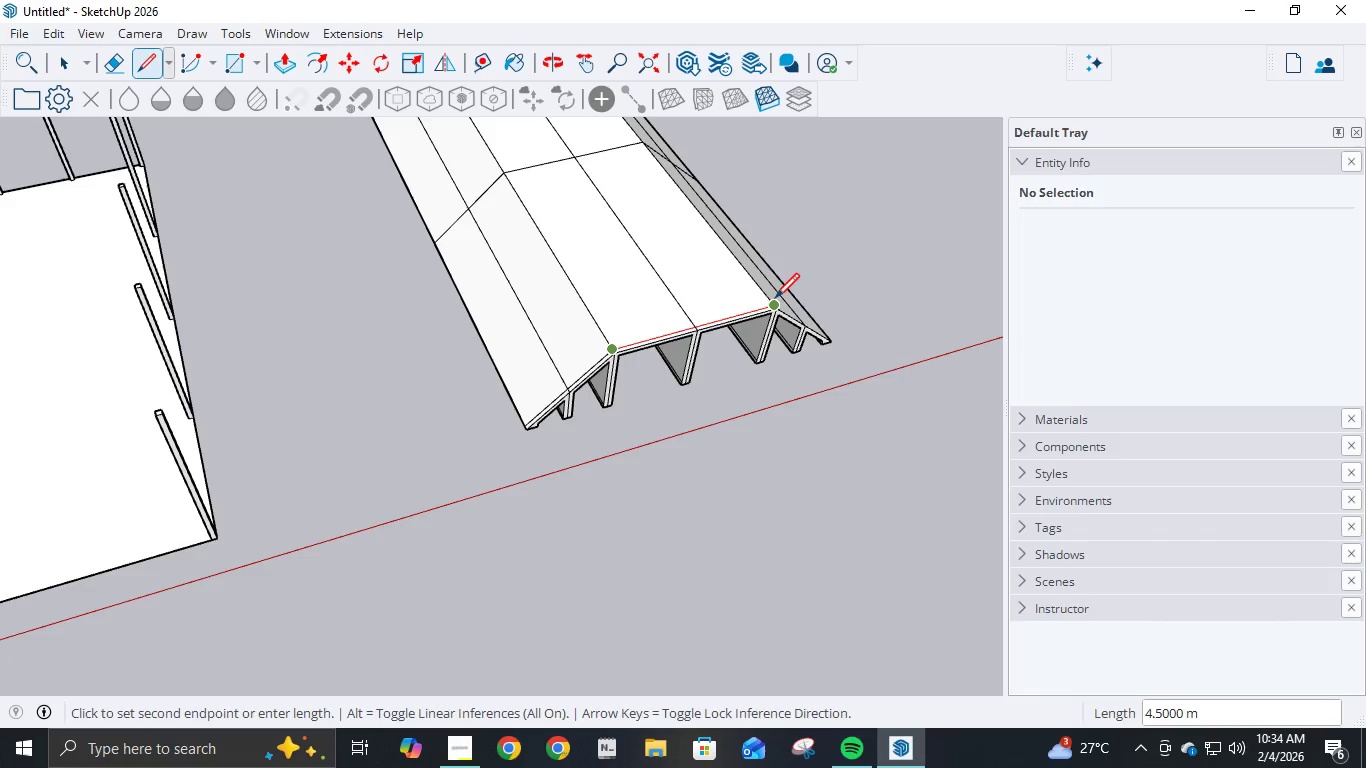 
left_click([775, 300])
 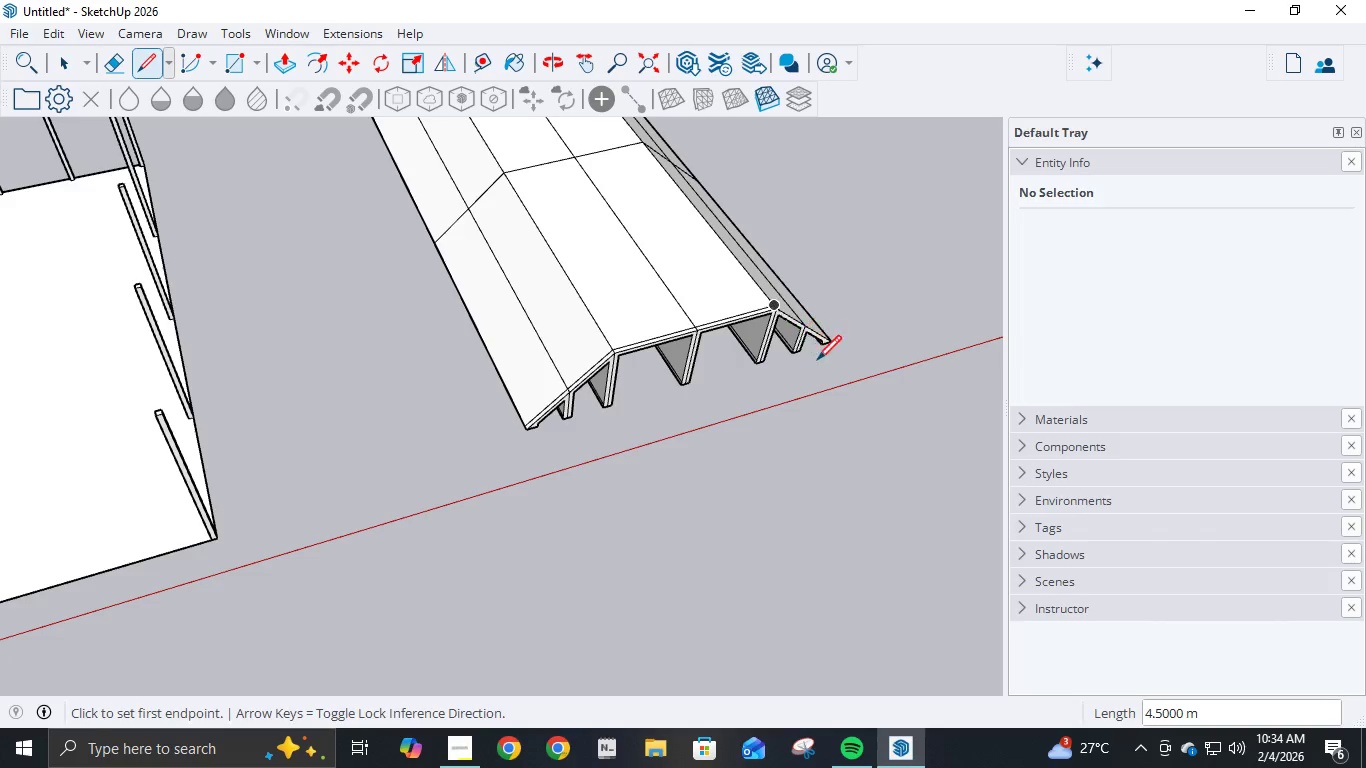 
scroll: coordinate [815, 370], scroll_direction: up, amount: 1.0
 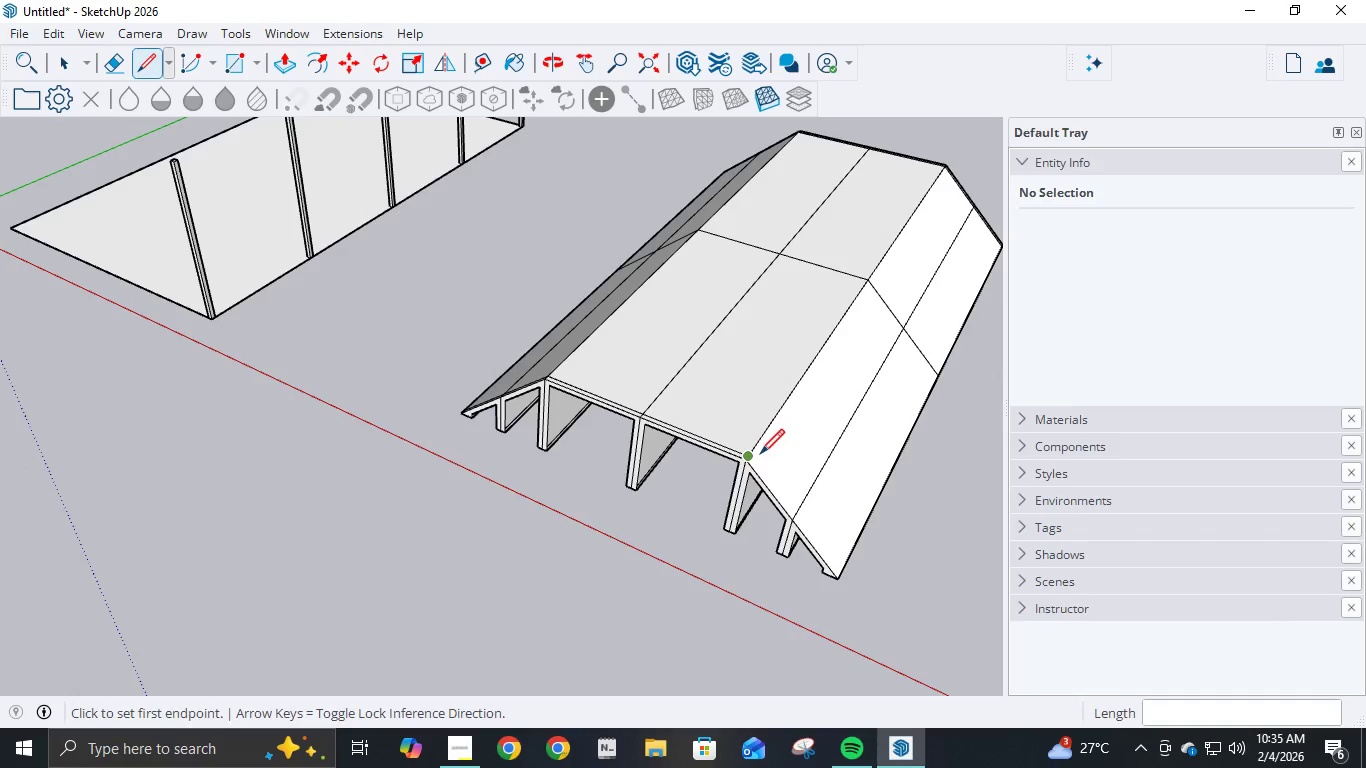 
left_click([754, 453])
 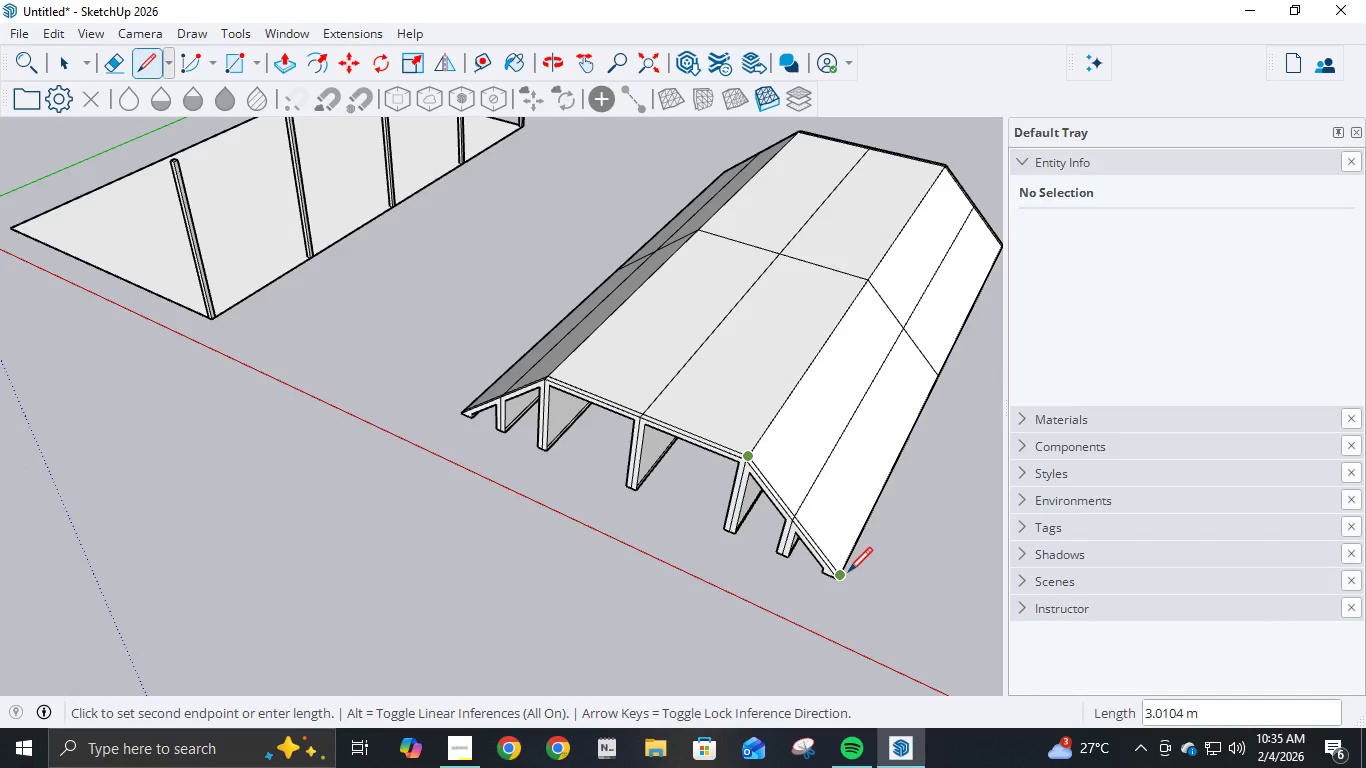 
left_click([848, 574])
 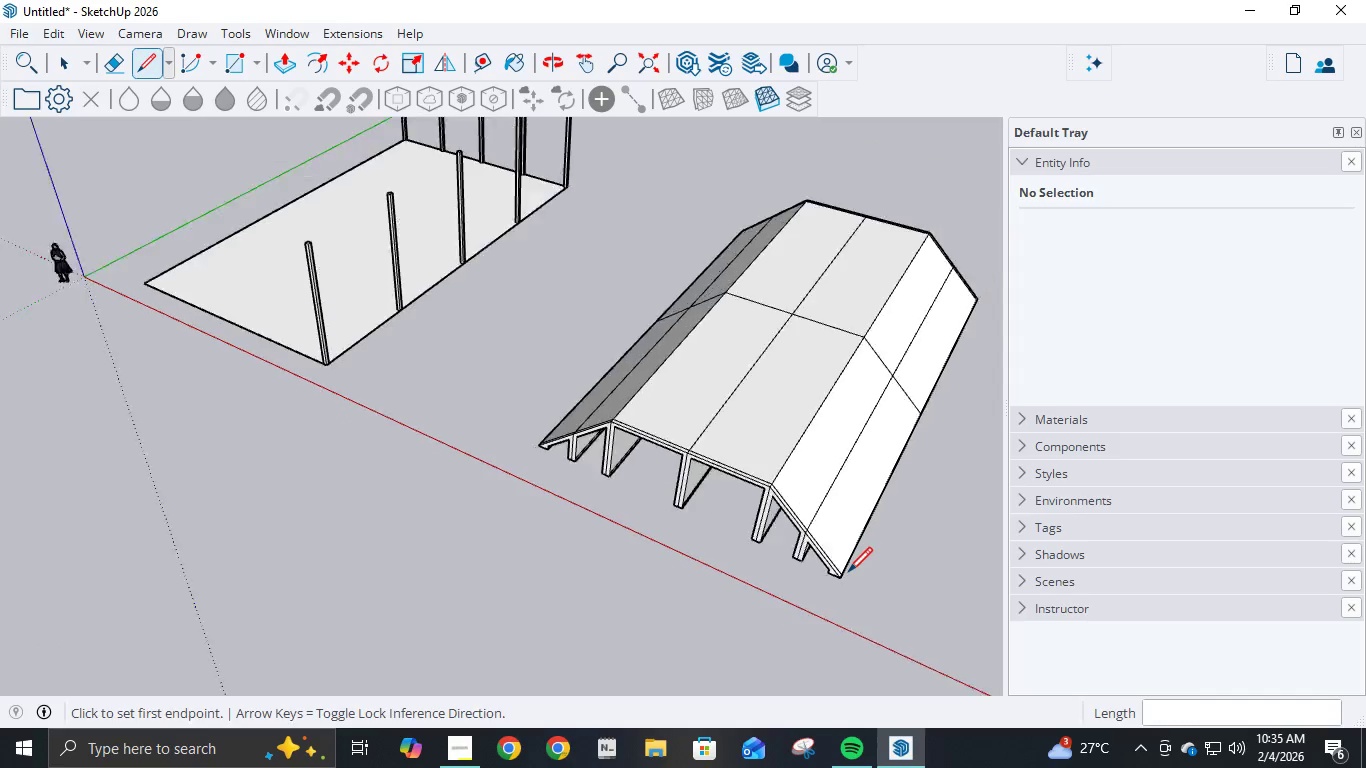 
scroll: coordinate [895, 564], scroll_direction: down, amount: 13.0
 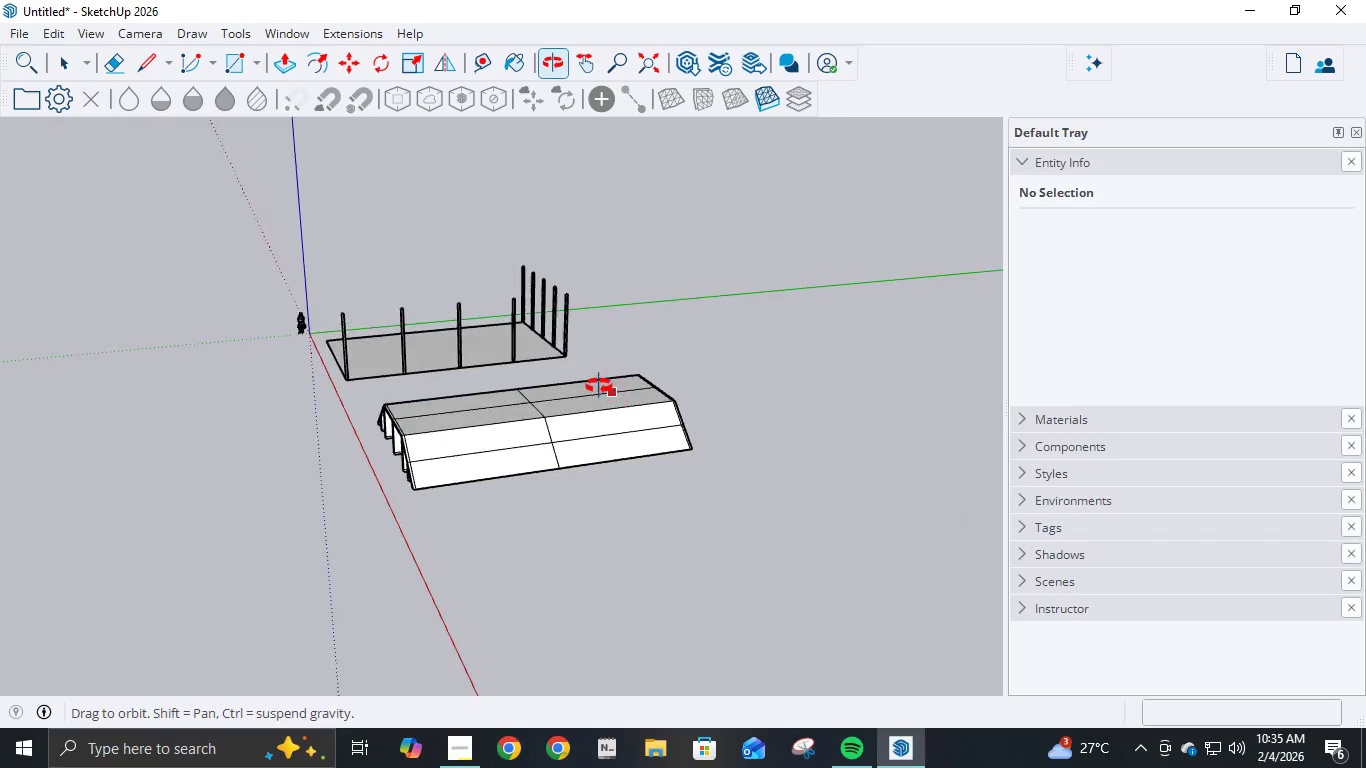 
triple_click([599, 386])
 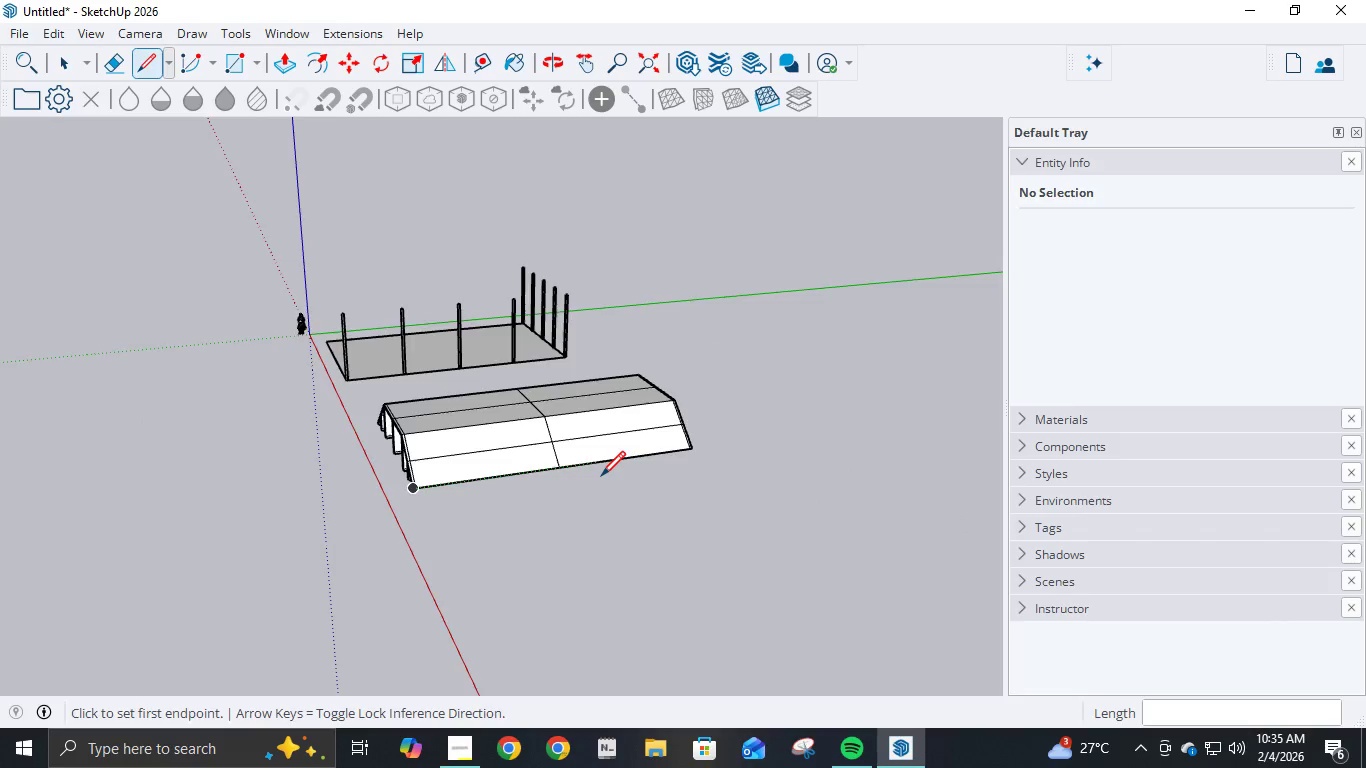 
scroll: coordinate [601, 478], scroll_direction: down, amount: 3.0
 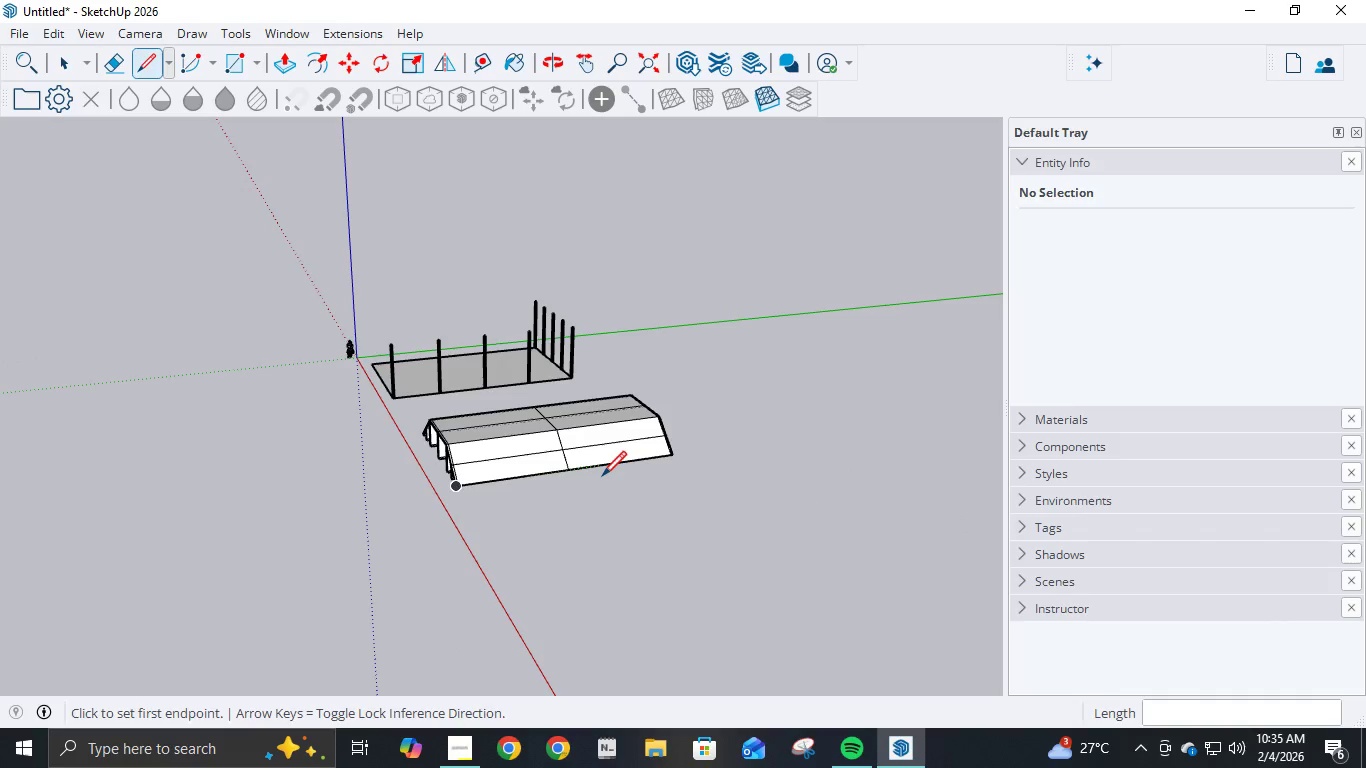 
key(Control+Z)
 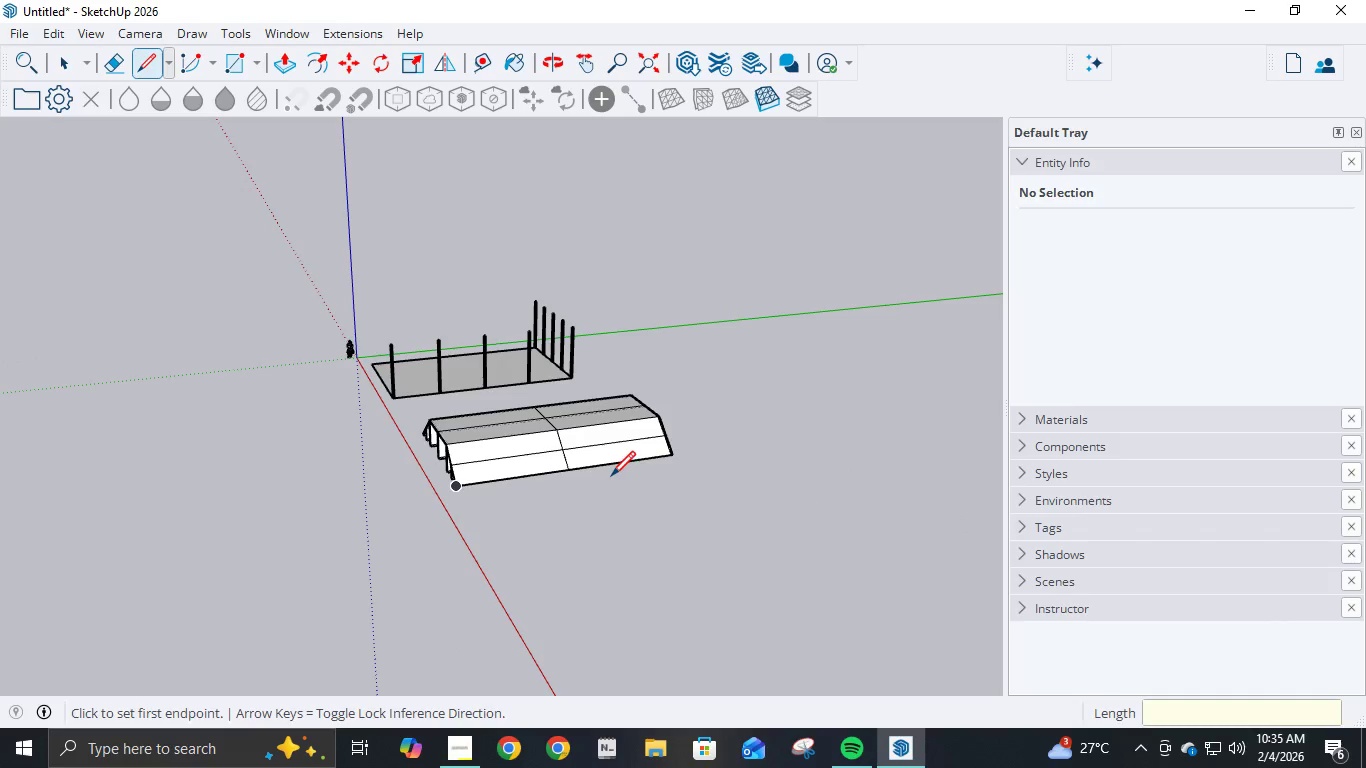 
key(Control+Z)
 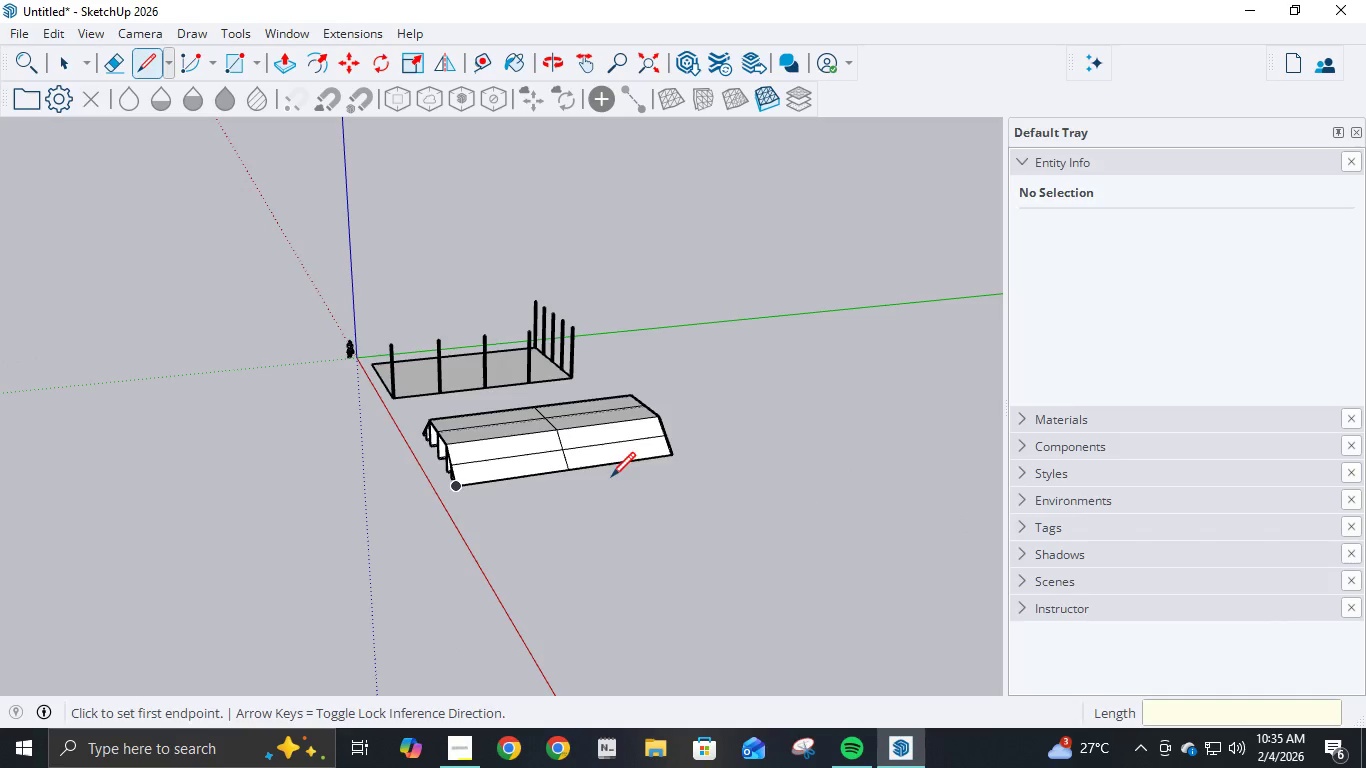 
key(Control+Z)
 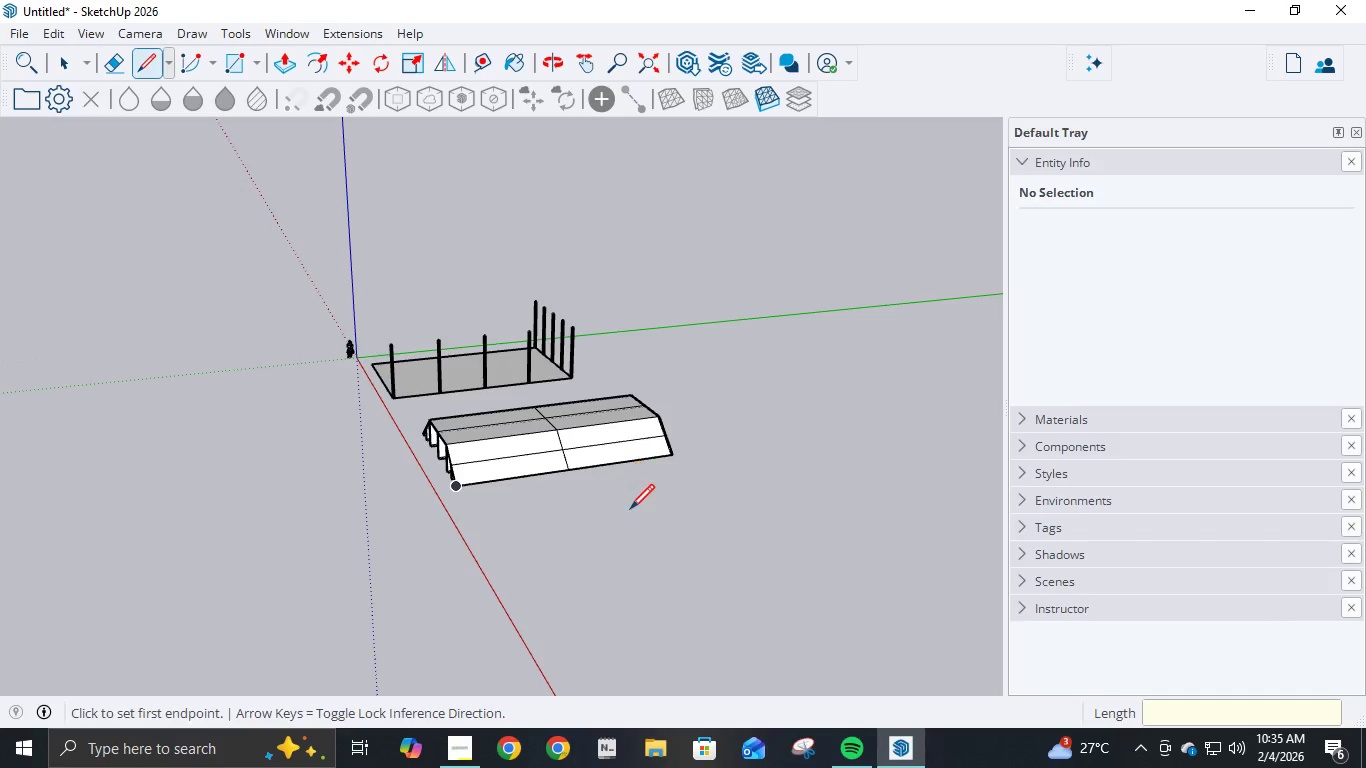 
key(Control+Z)
 